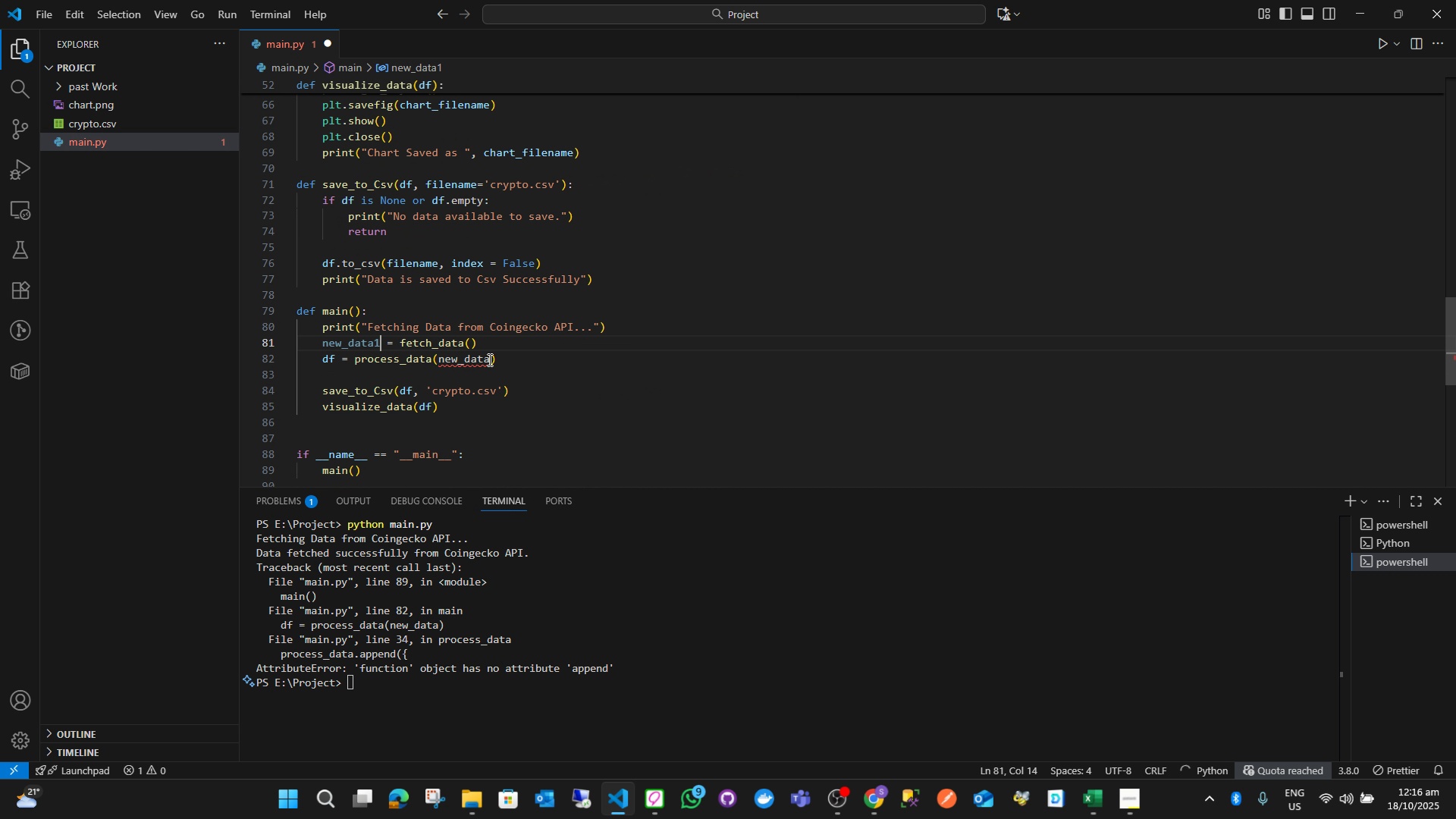 
left_click([491, 361])
 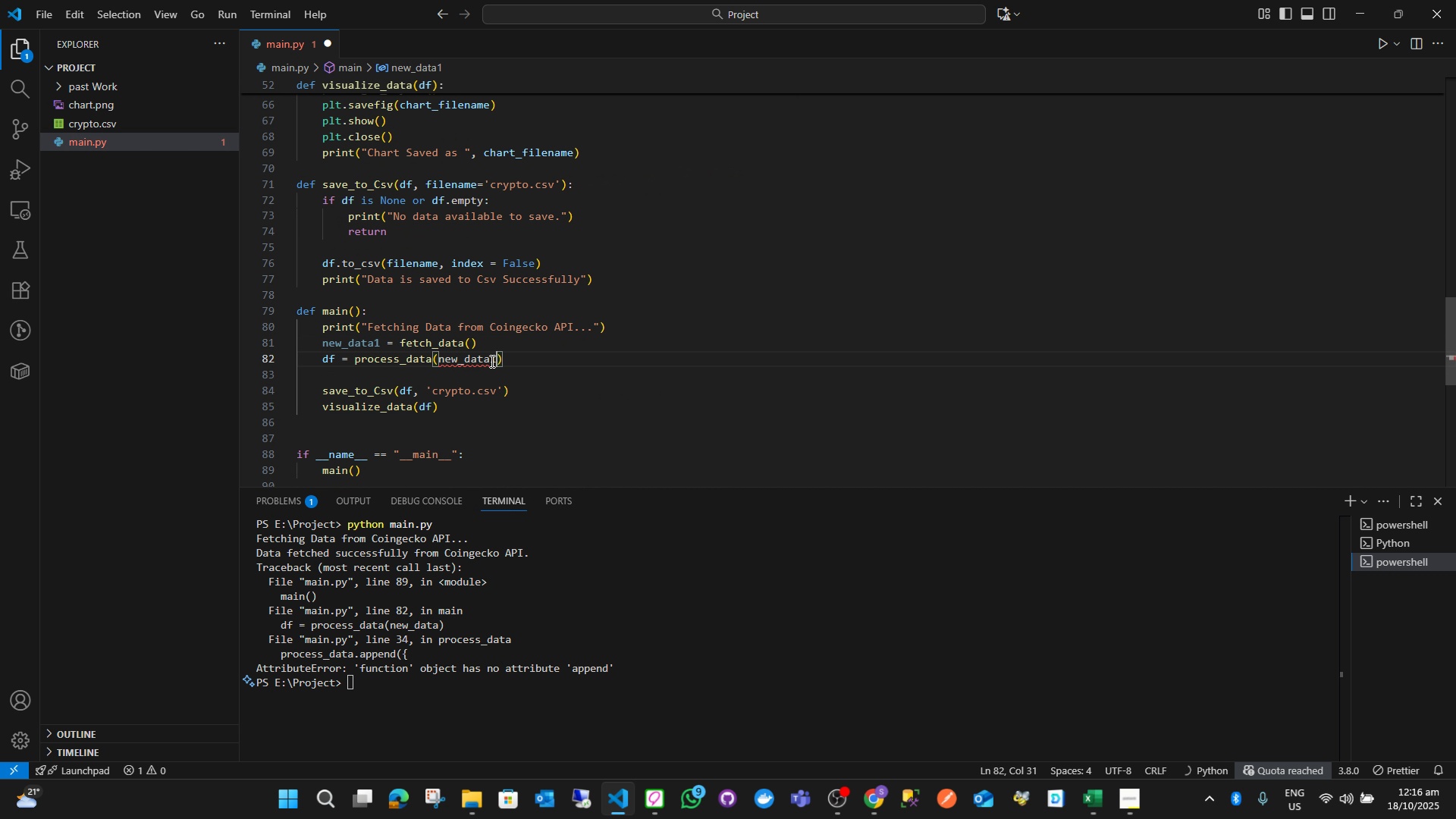 
key(1)
 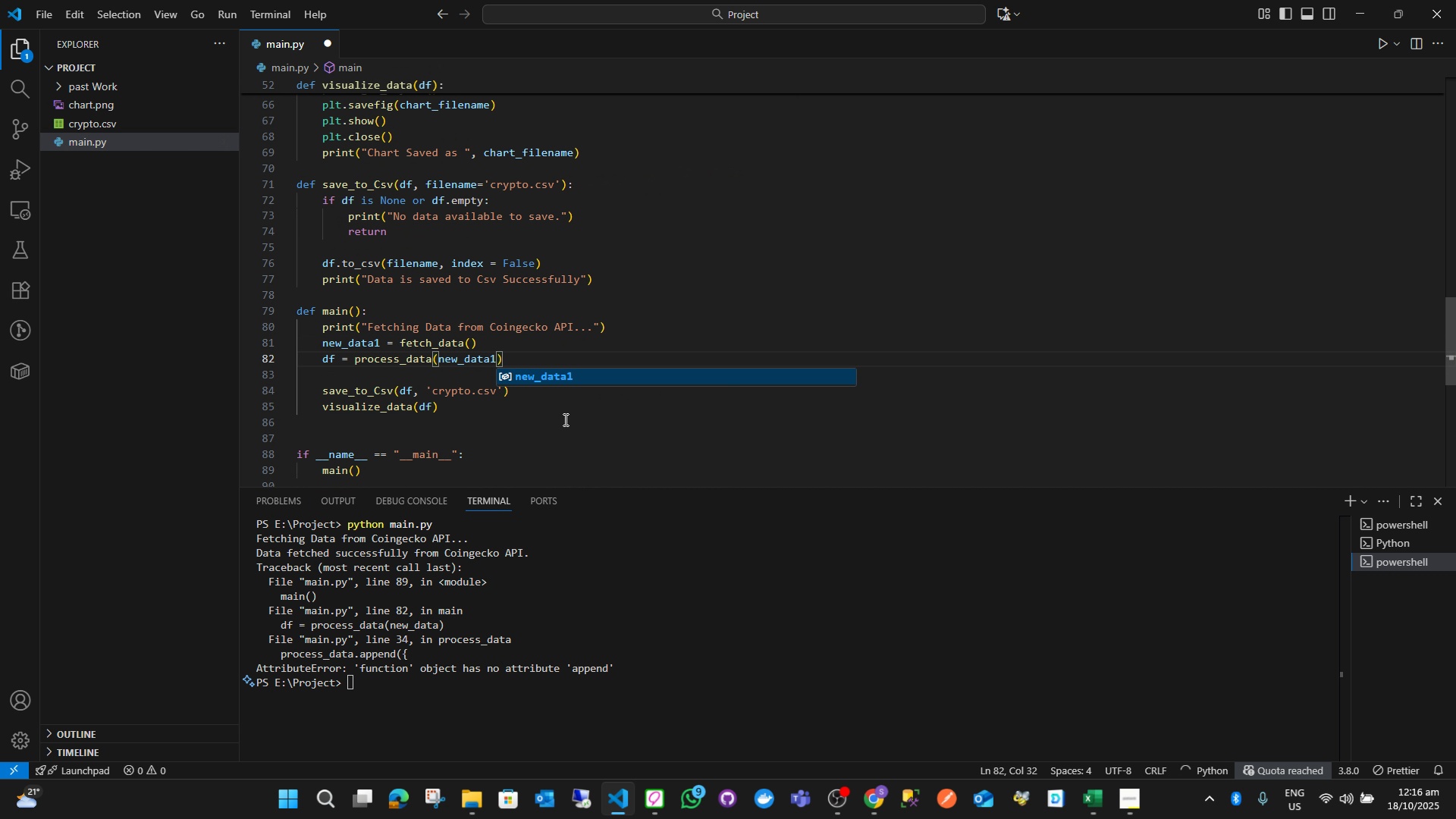 
left_click([564, 419])
 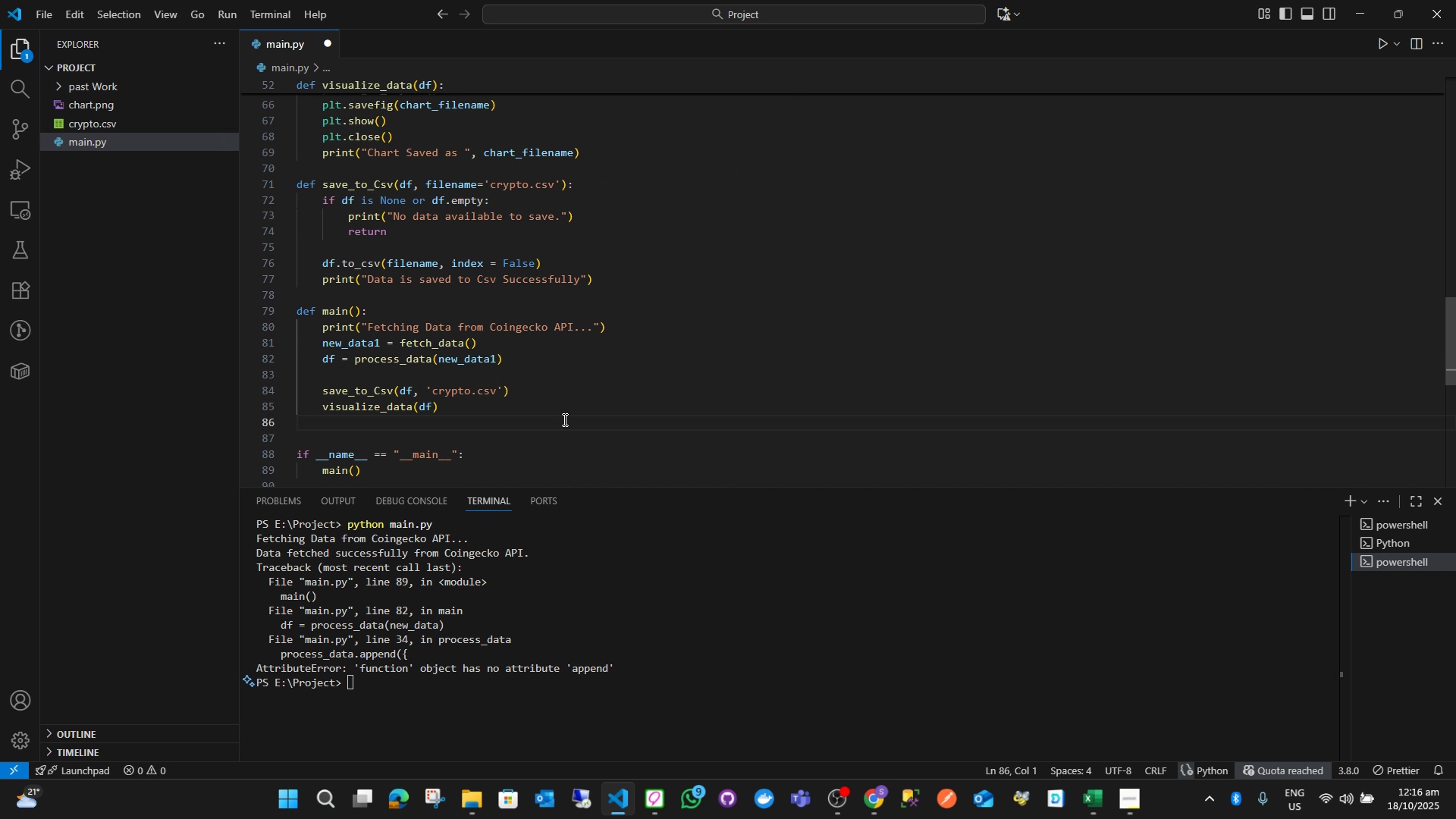 
key(Control+ControlLeft)
 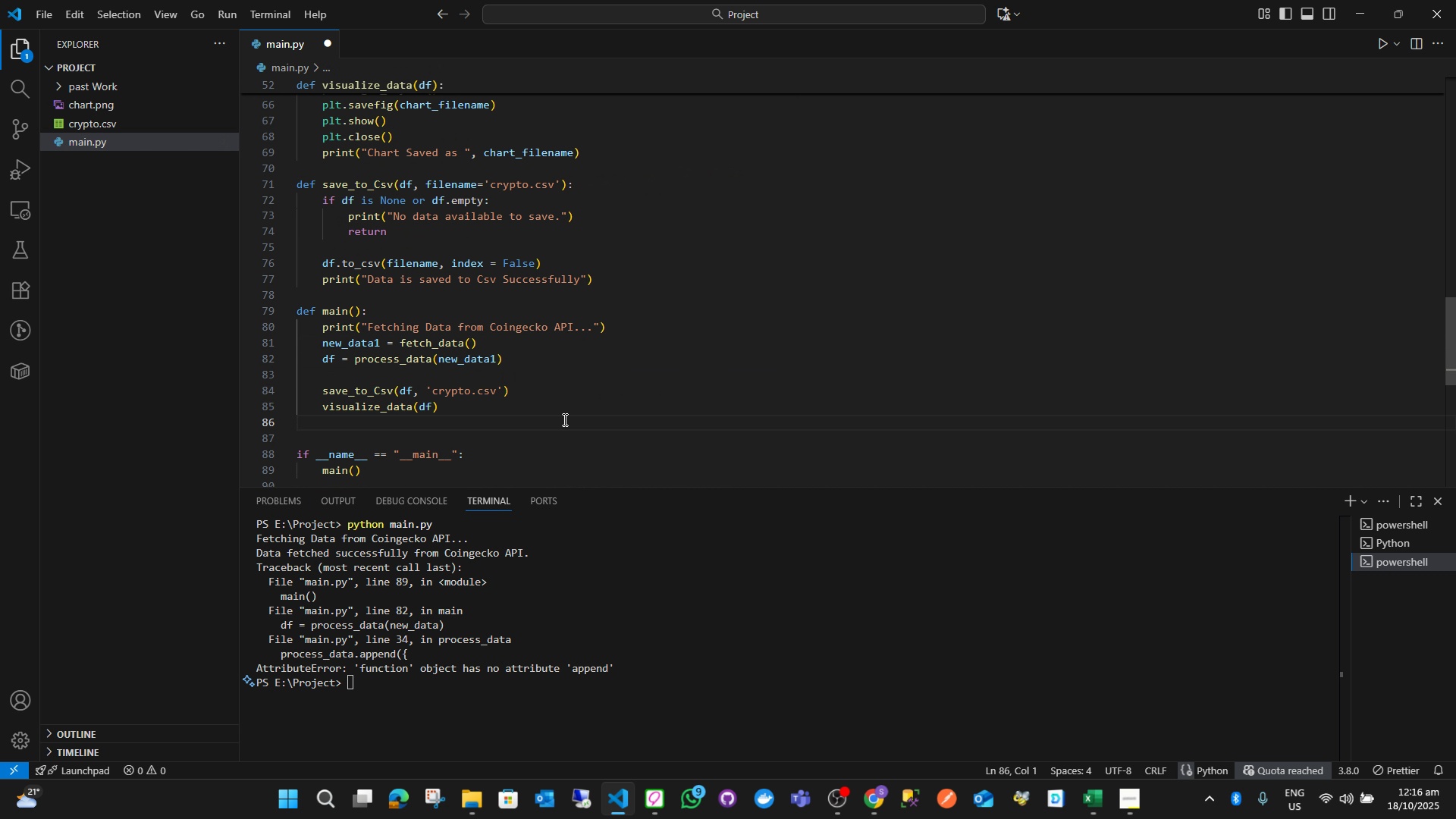 
key(Control+S)
 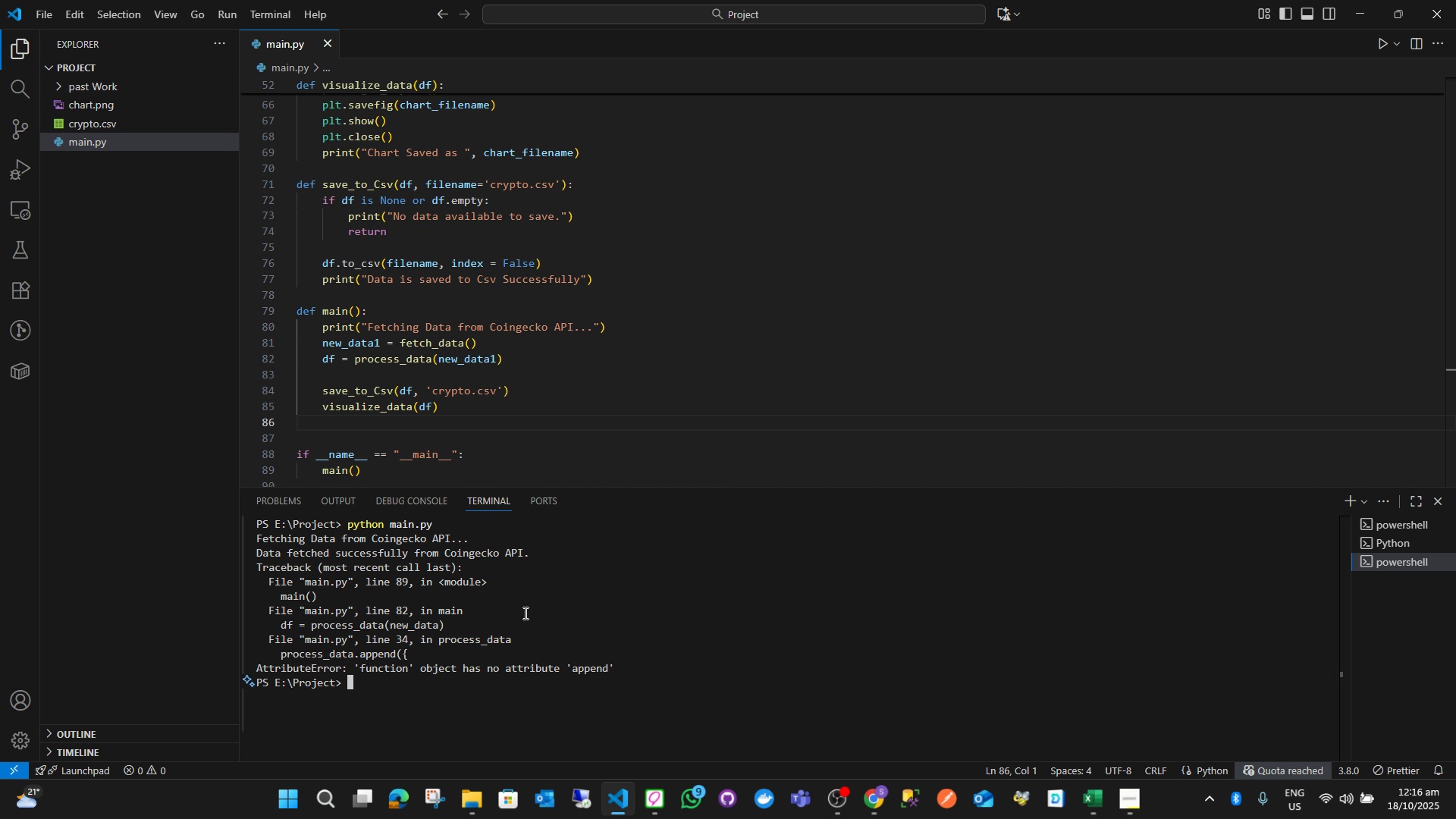 
key(Shift+ShiftRight)
 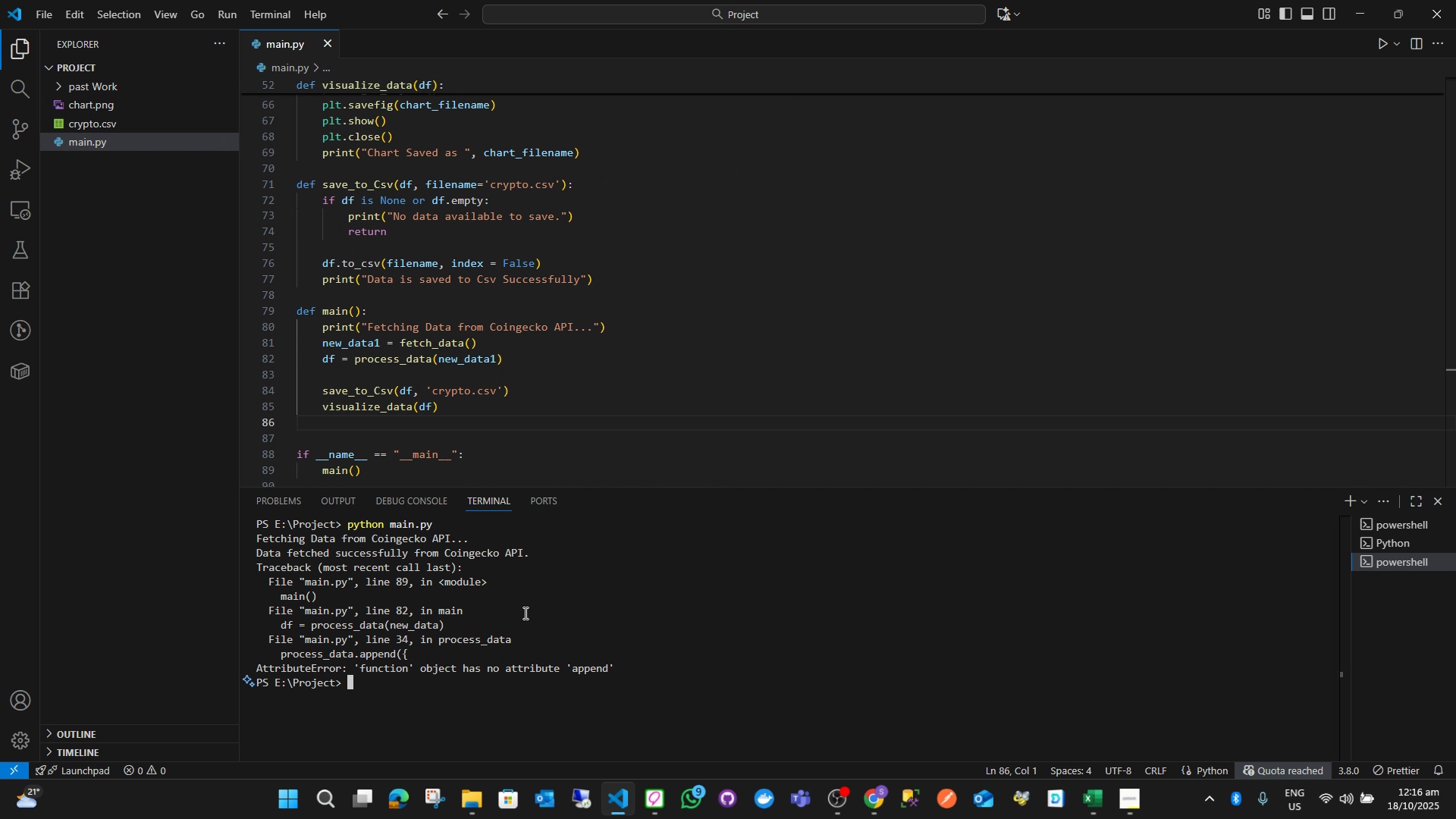 
key(Shift+ArrowUp)
 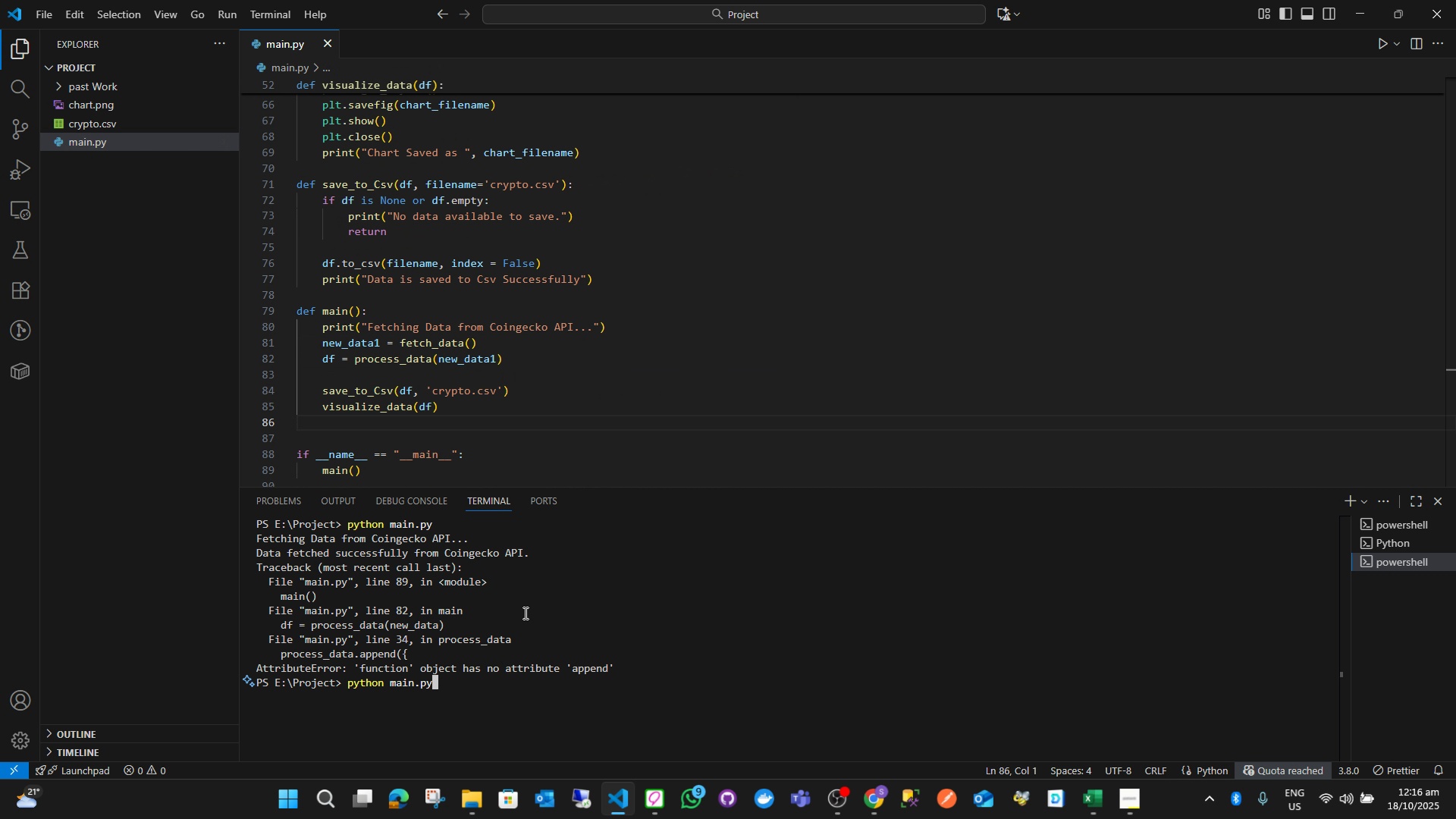 
key(ArrowUp)
 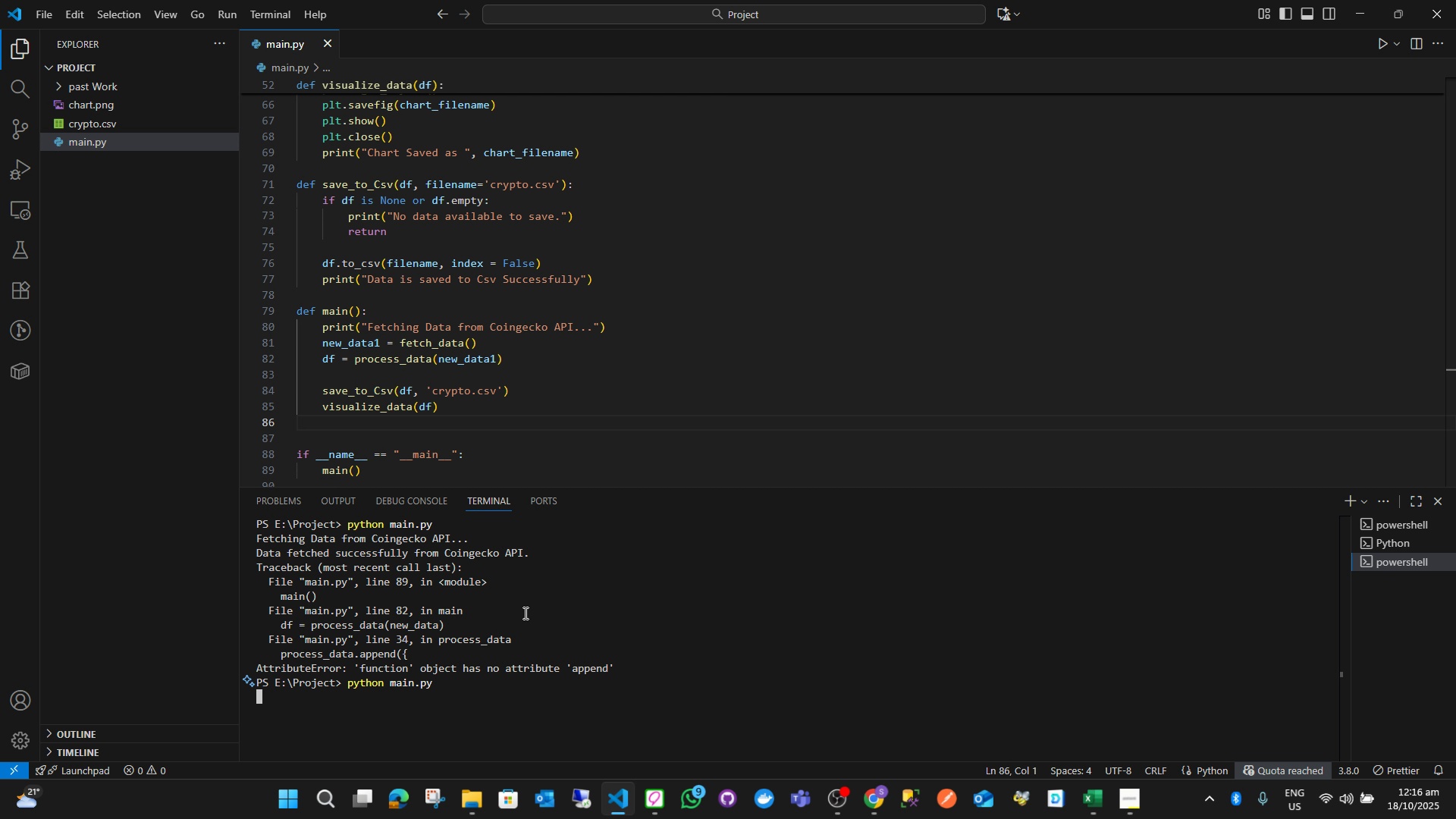 
key(Enter)
 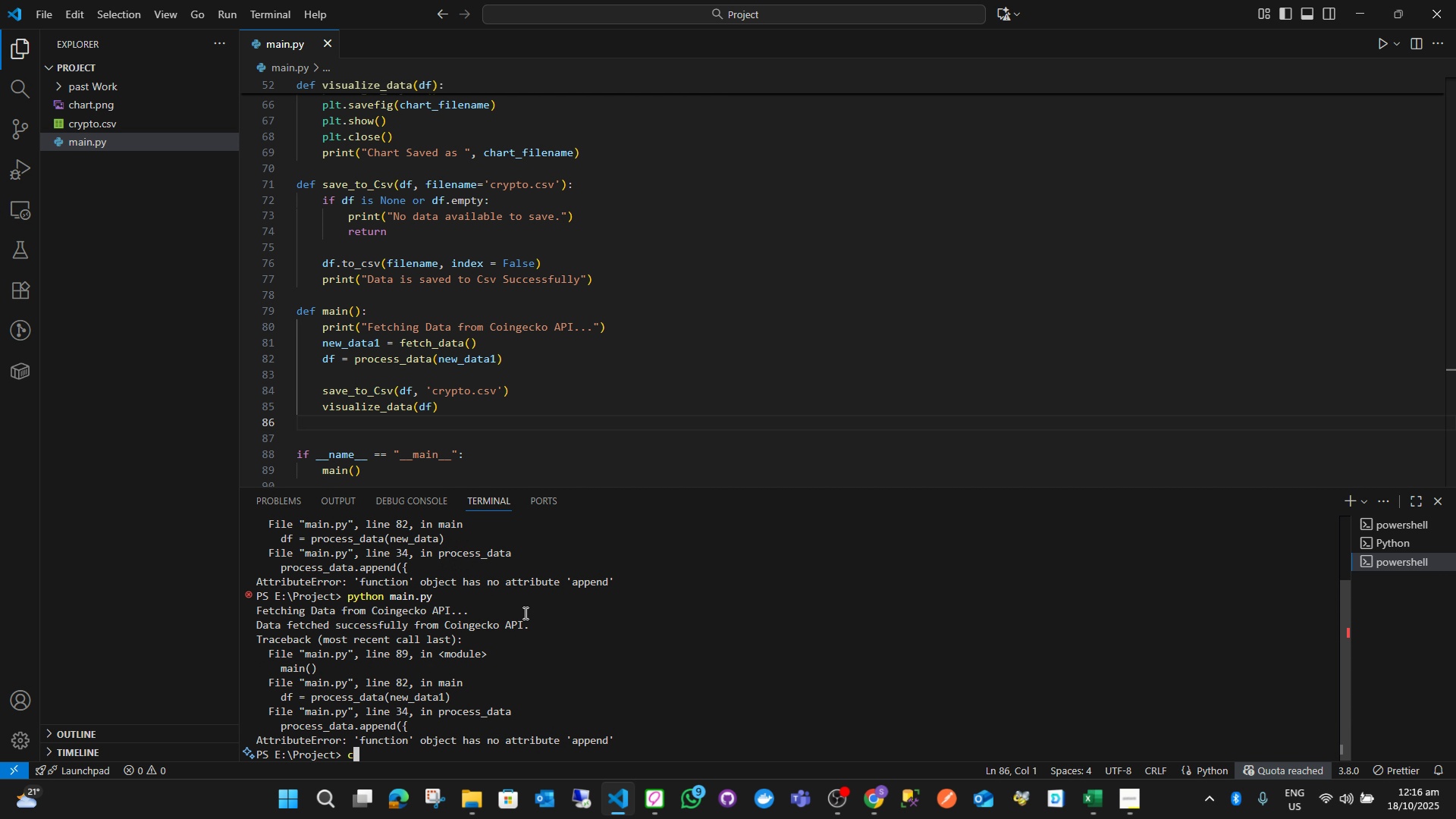 
type(cls)
 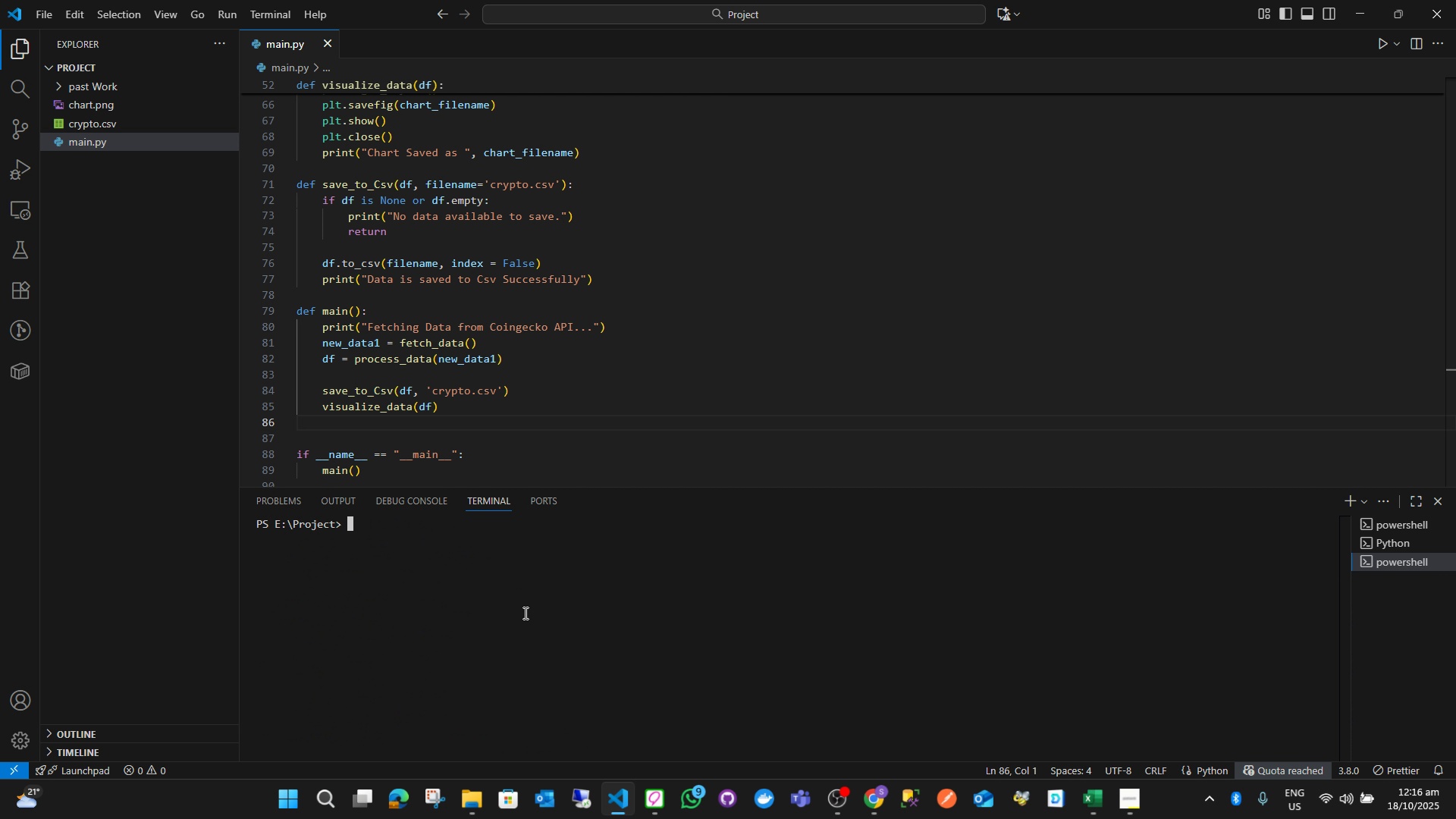 
key(Enter)
 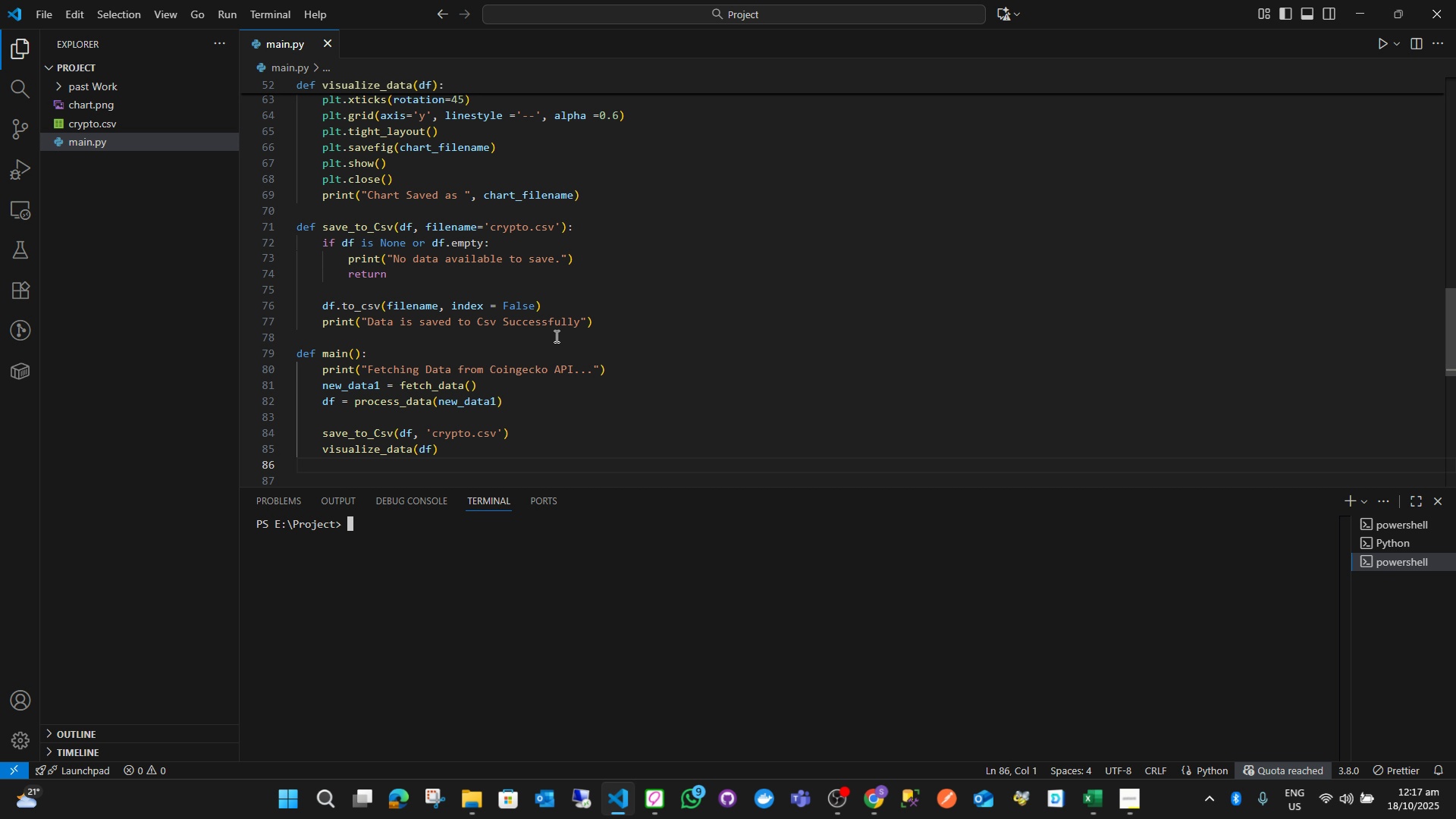 
wait(21.12)
 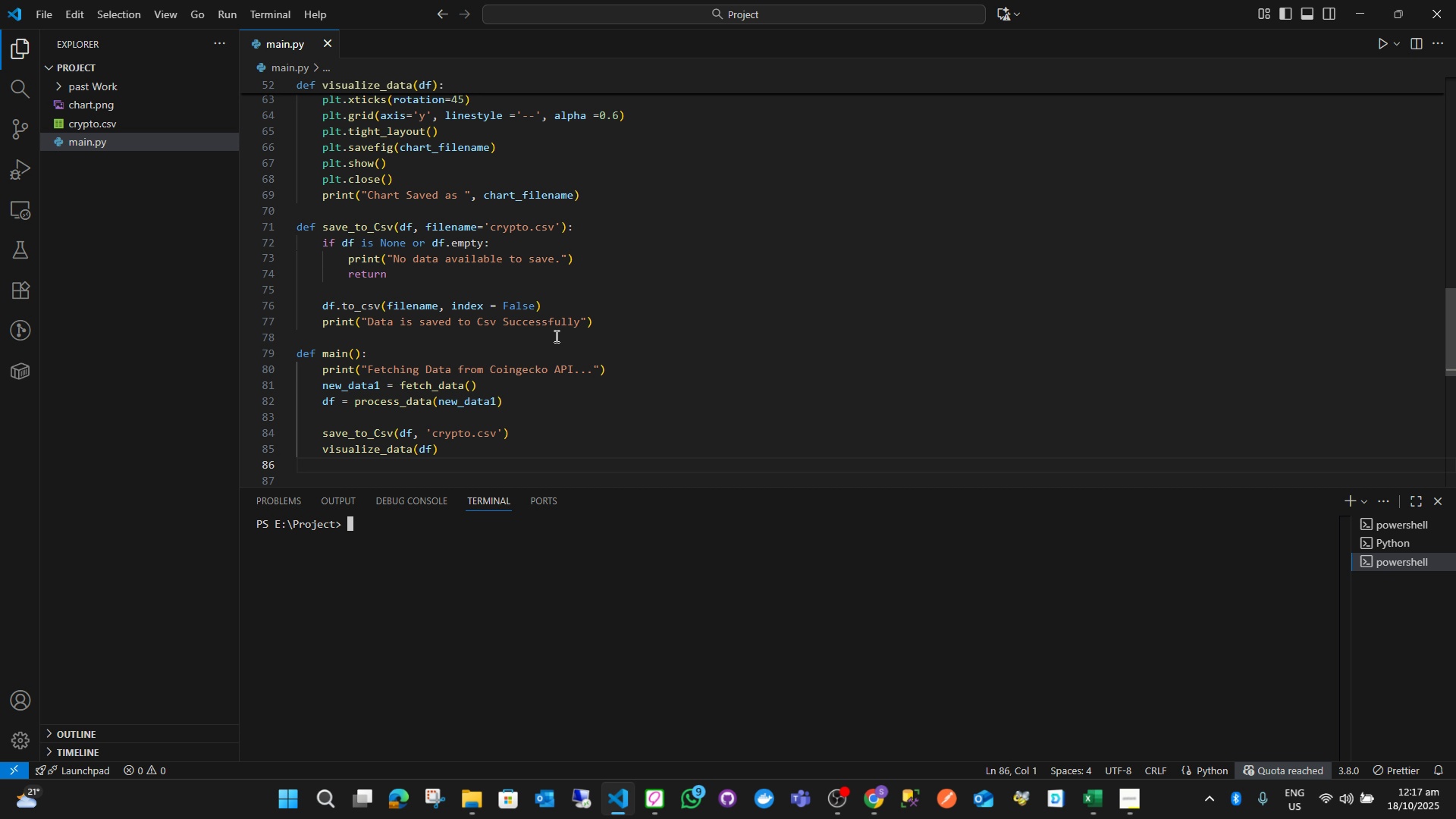 
scroll: coordinate [551, 332], scroll_direction: up, amount: 7.0
 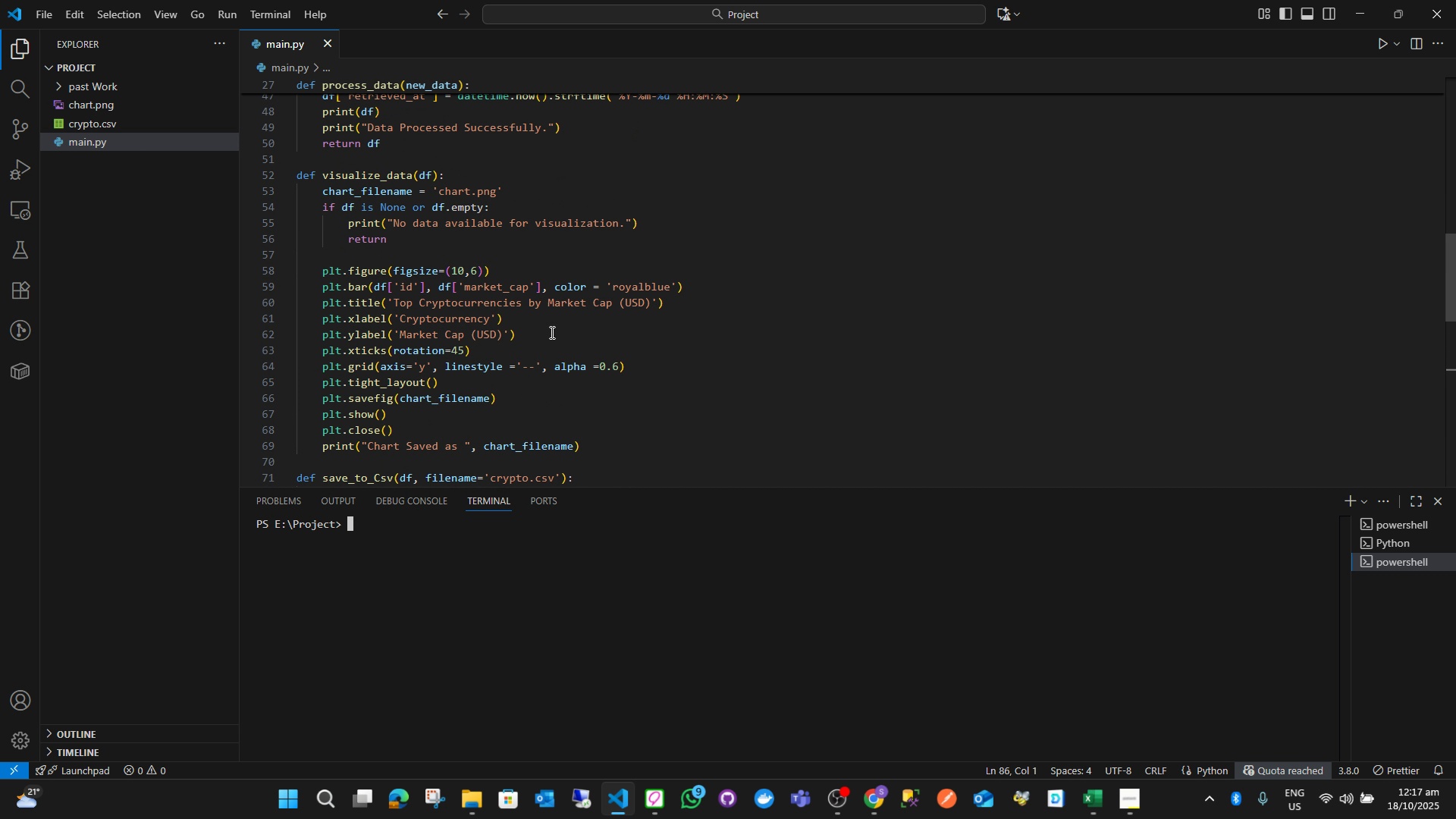 
scroll: coordinate [549, 334], scroll_direction: down, amount: 4.0
 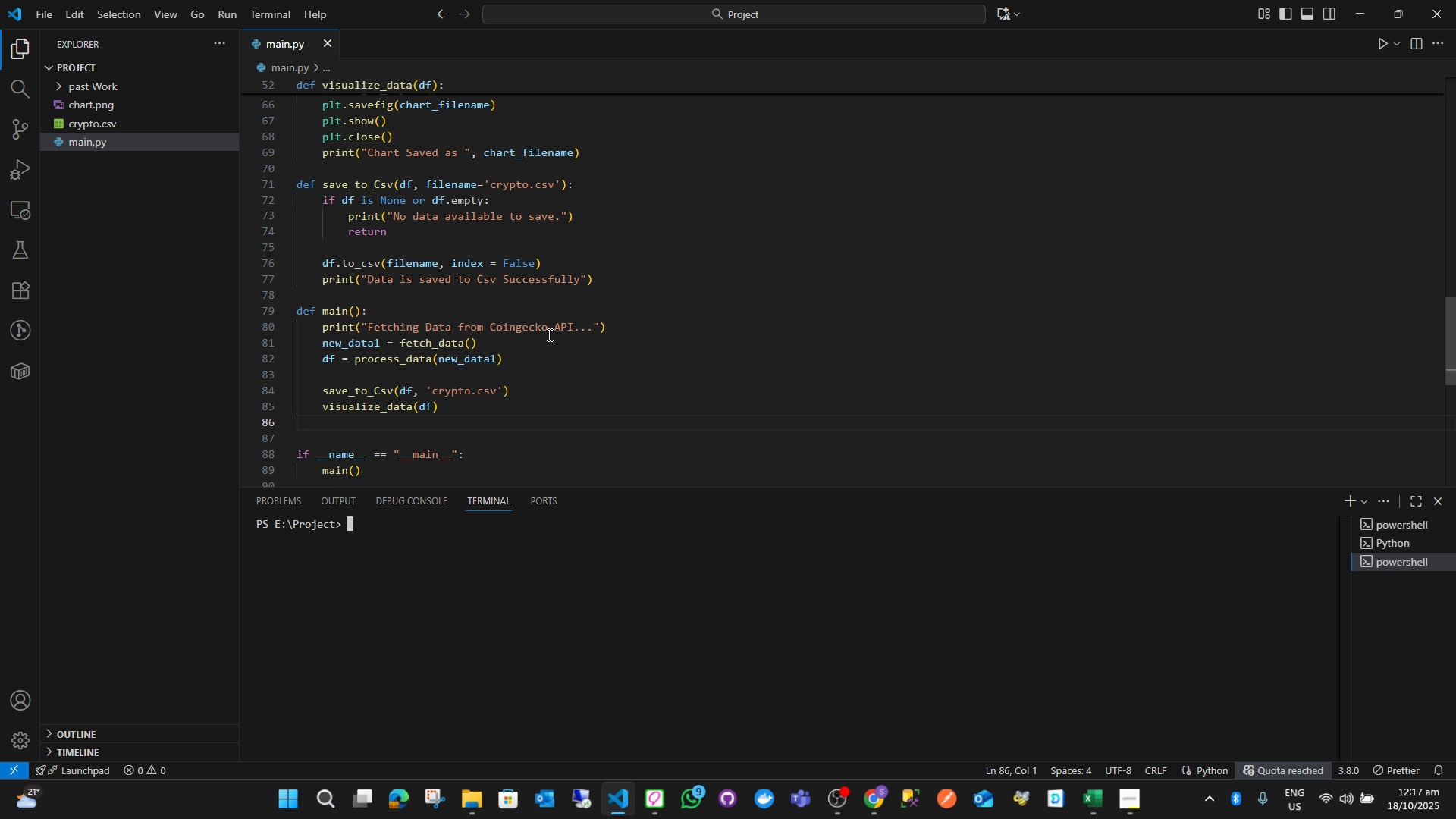 
wait(12.59)
 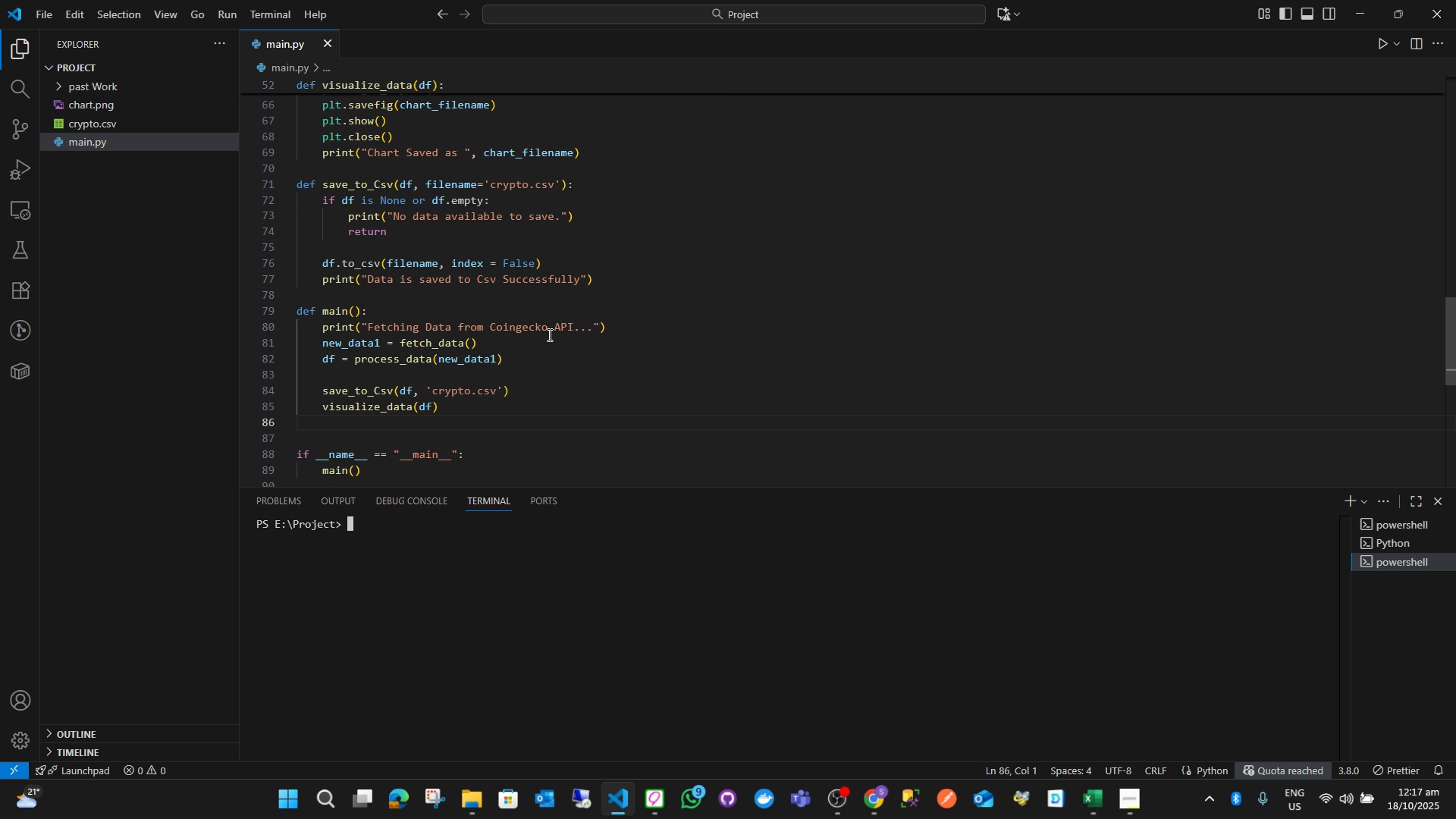 
scroll: coordinate [479, 269], scroll_direction: up, amount: 24.0
 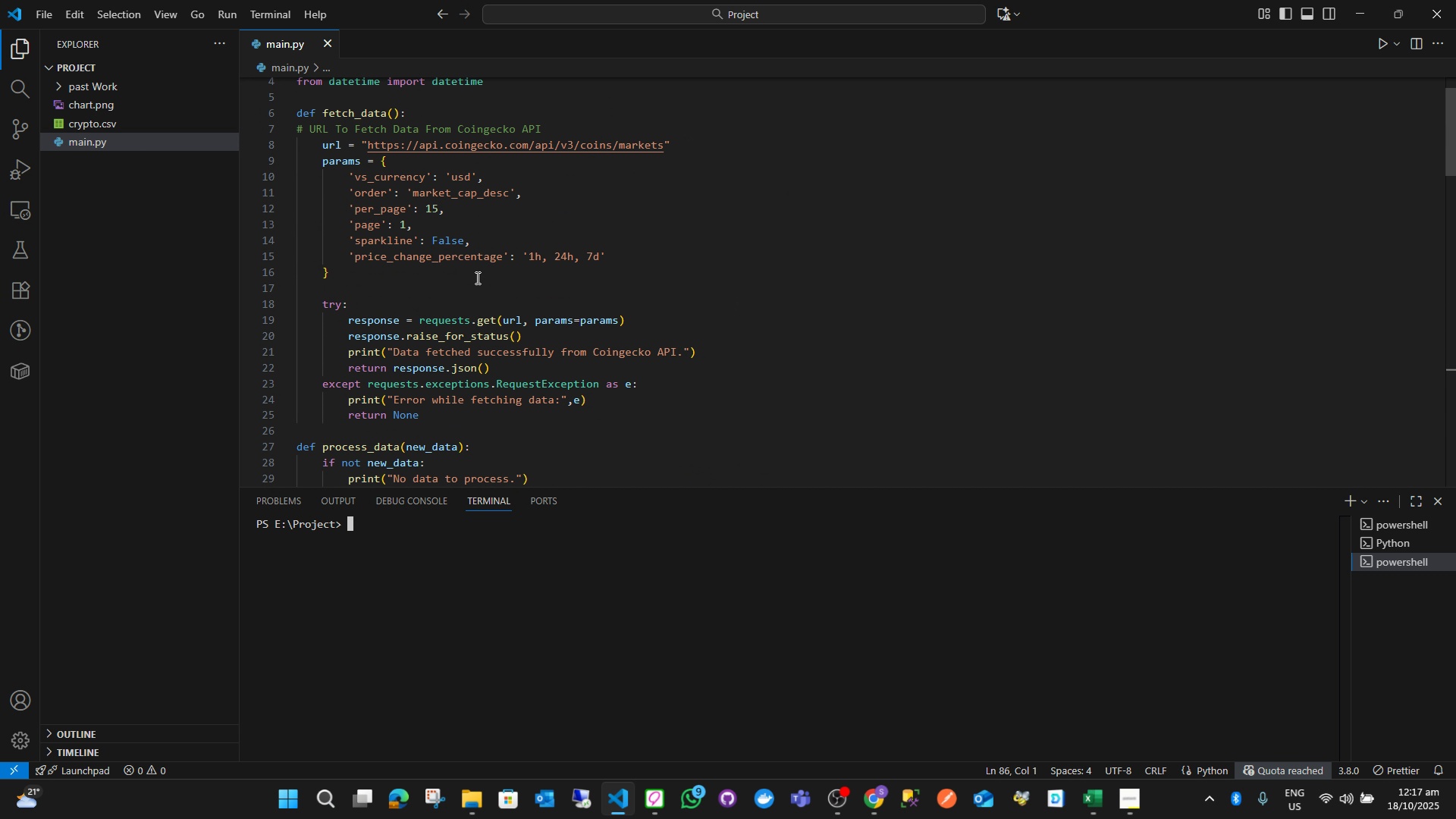 
scroll: coordinate [436, 392], scroll_direction: down, amount: 7.0
 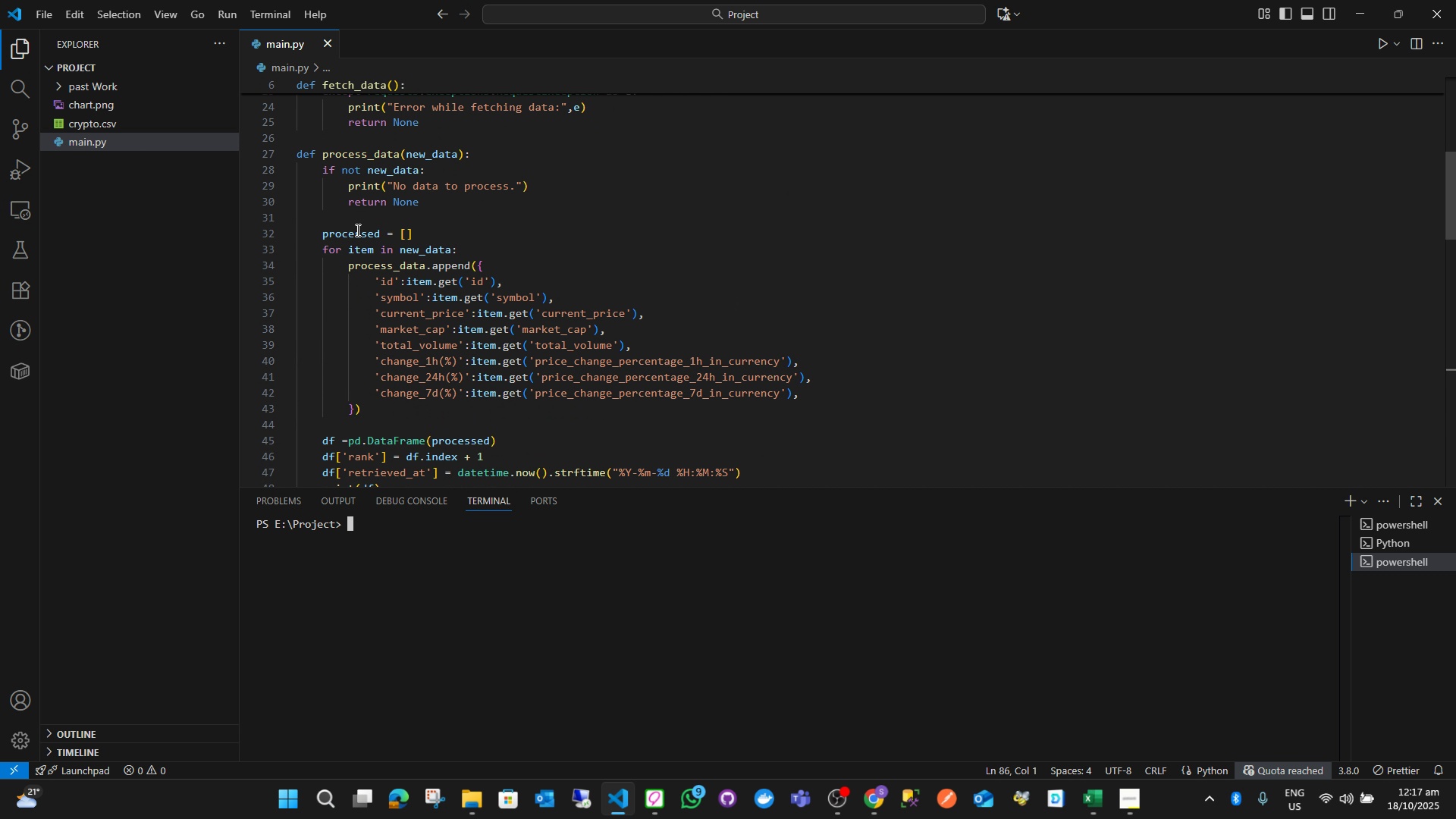 
double_click([360, 234])
 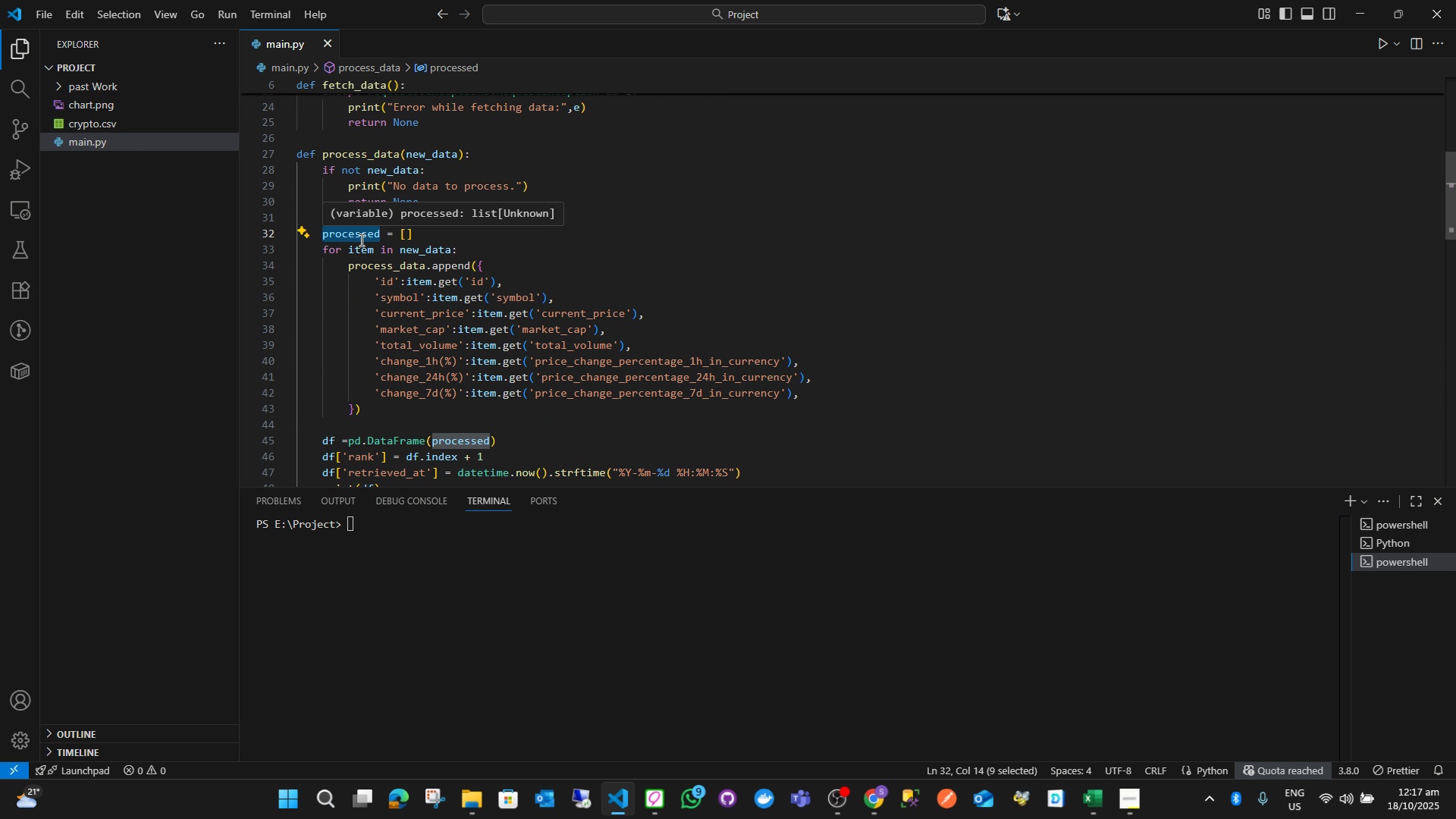 
type(recors)
key(Backspace)
type(ds)
 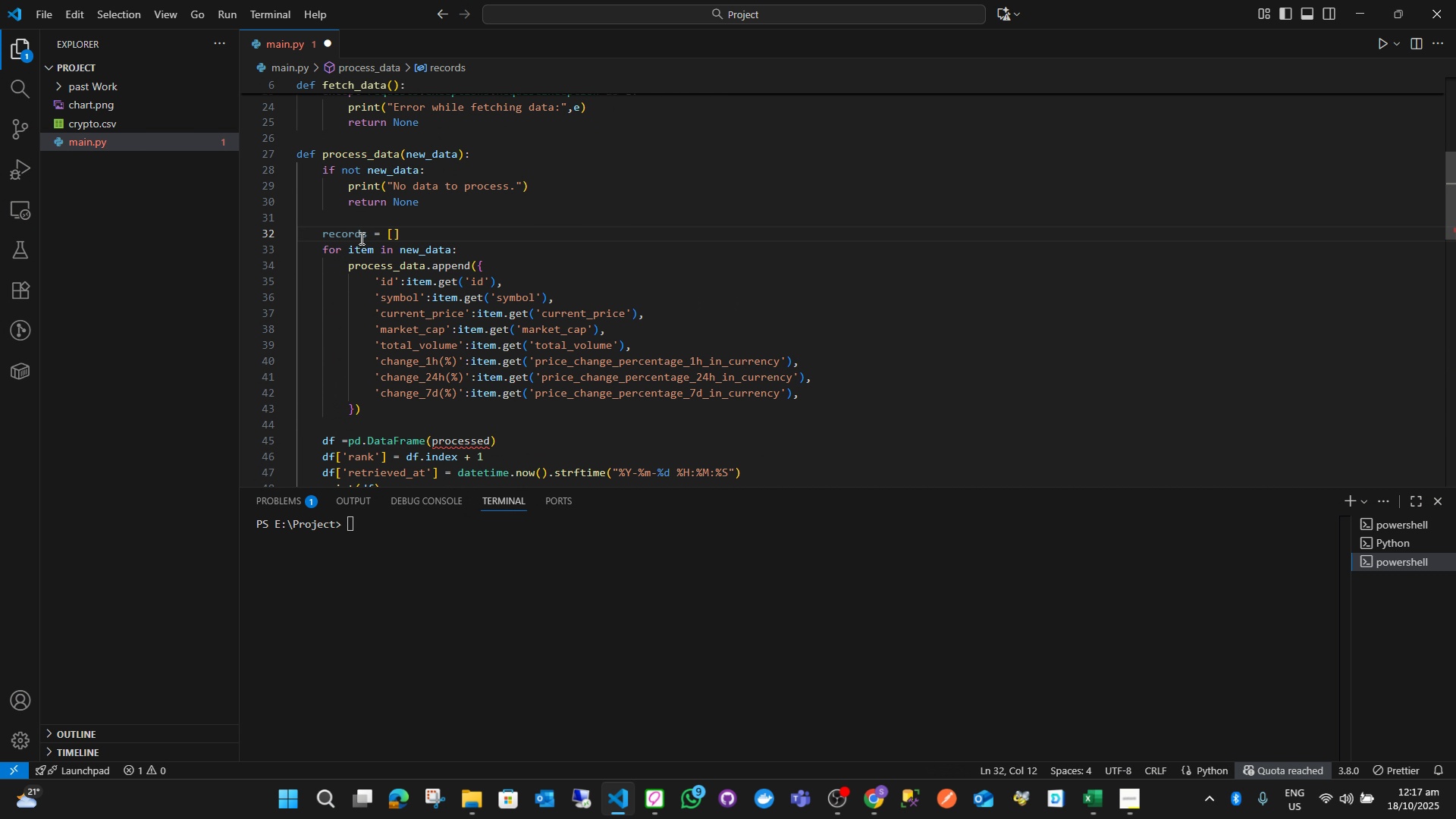 
key(ArrowDown)
 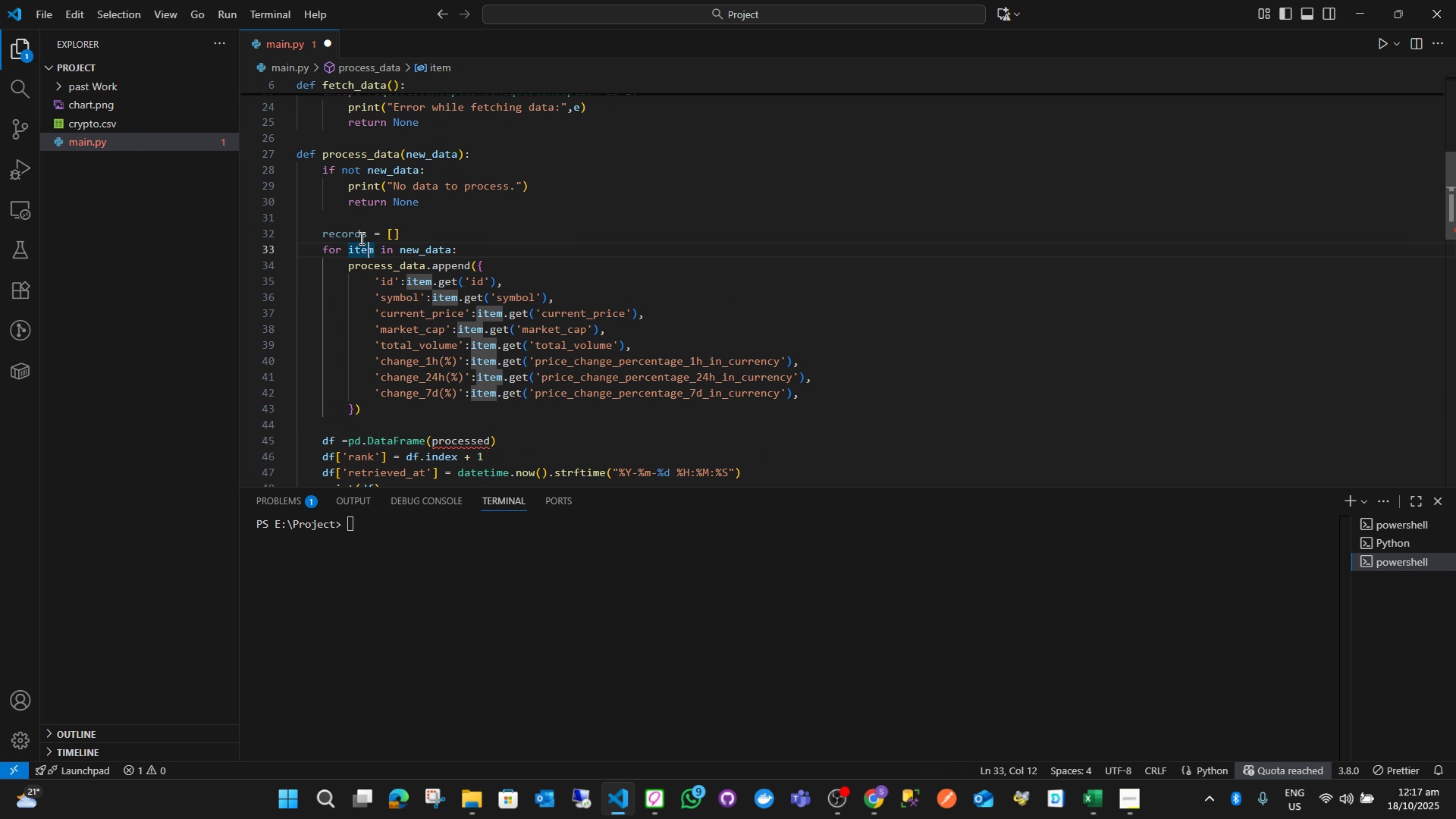 
key(ArrowRight)
 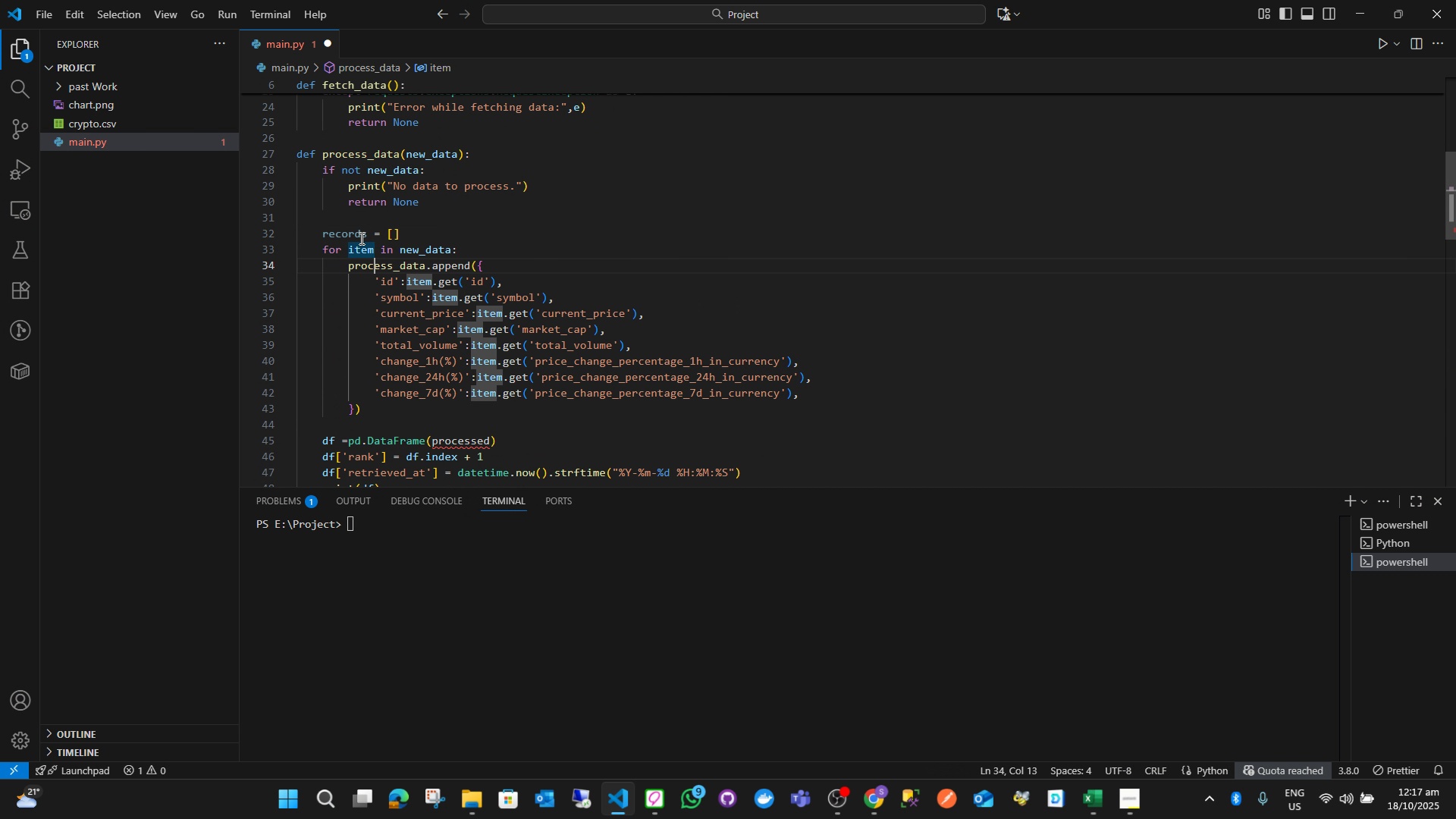 
key(ArrowDown)
 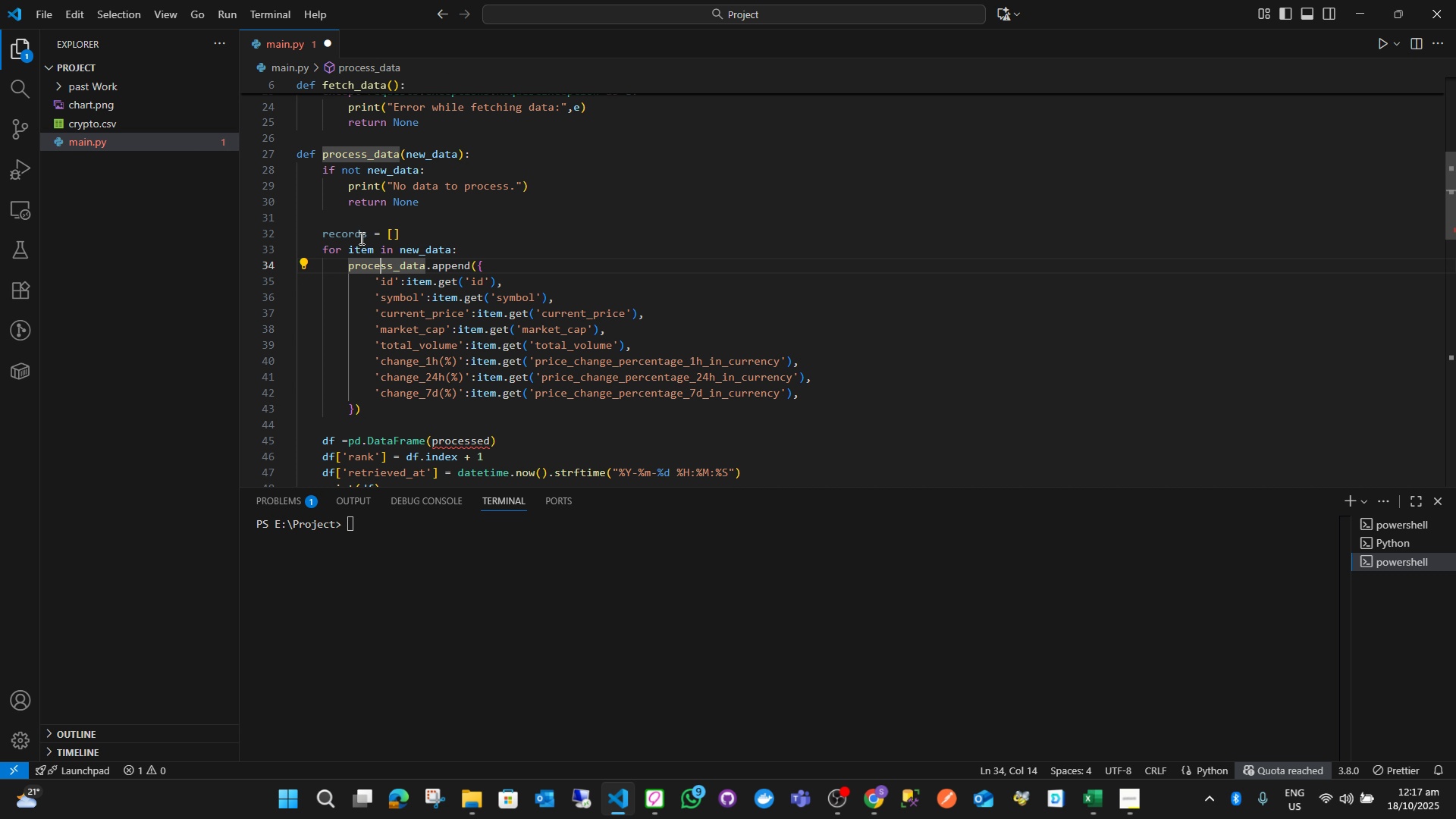 
hold_key(key=ArrowRight, duration=0.63)
 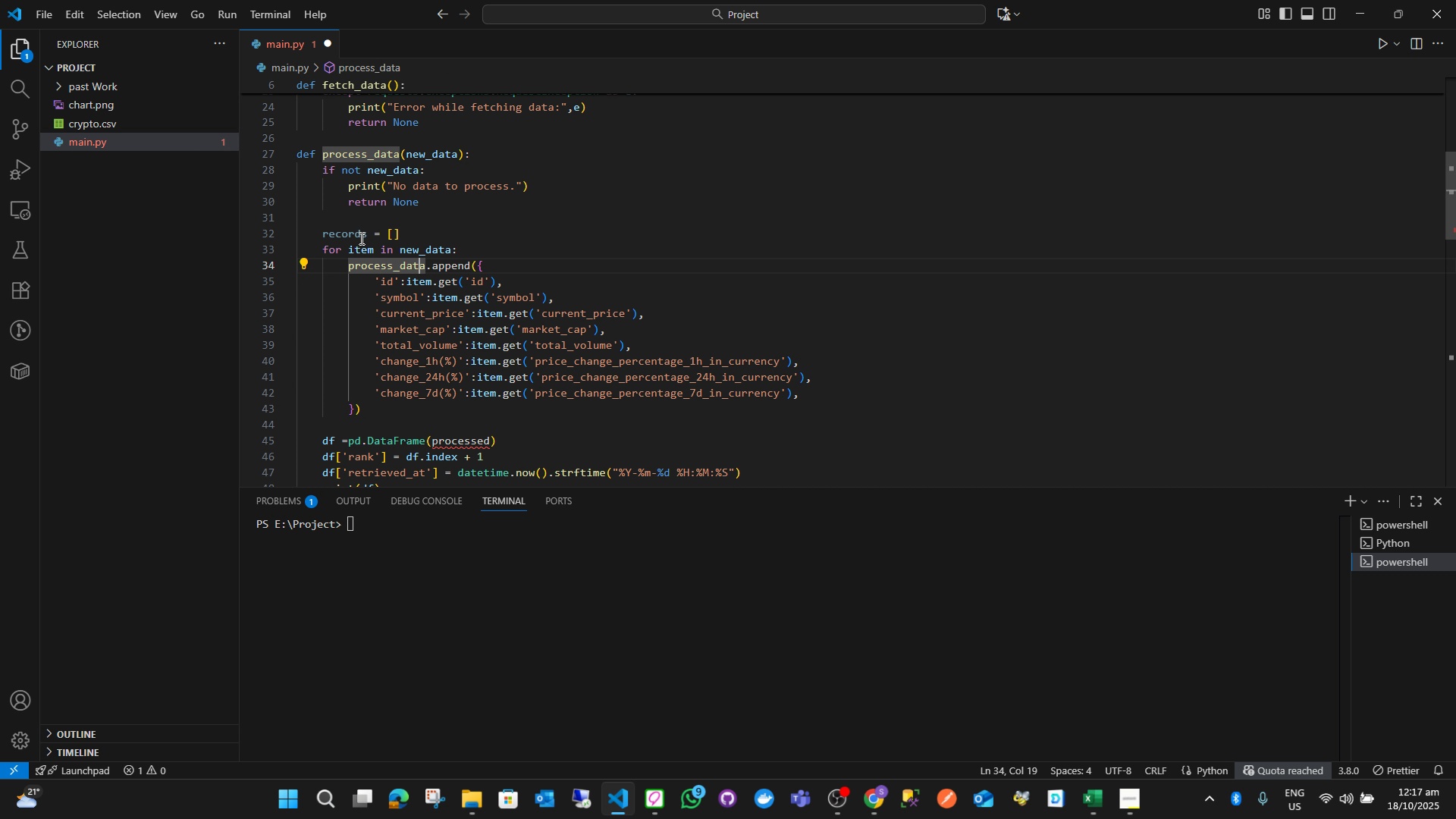 
key(ArrowRight)
 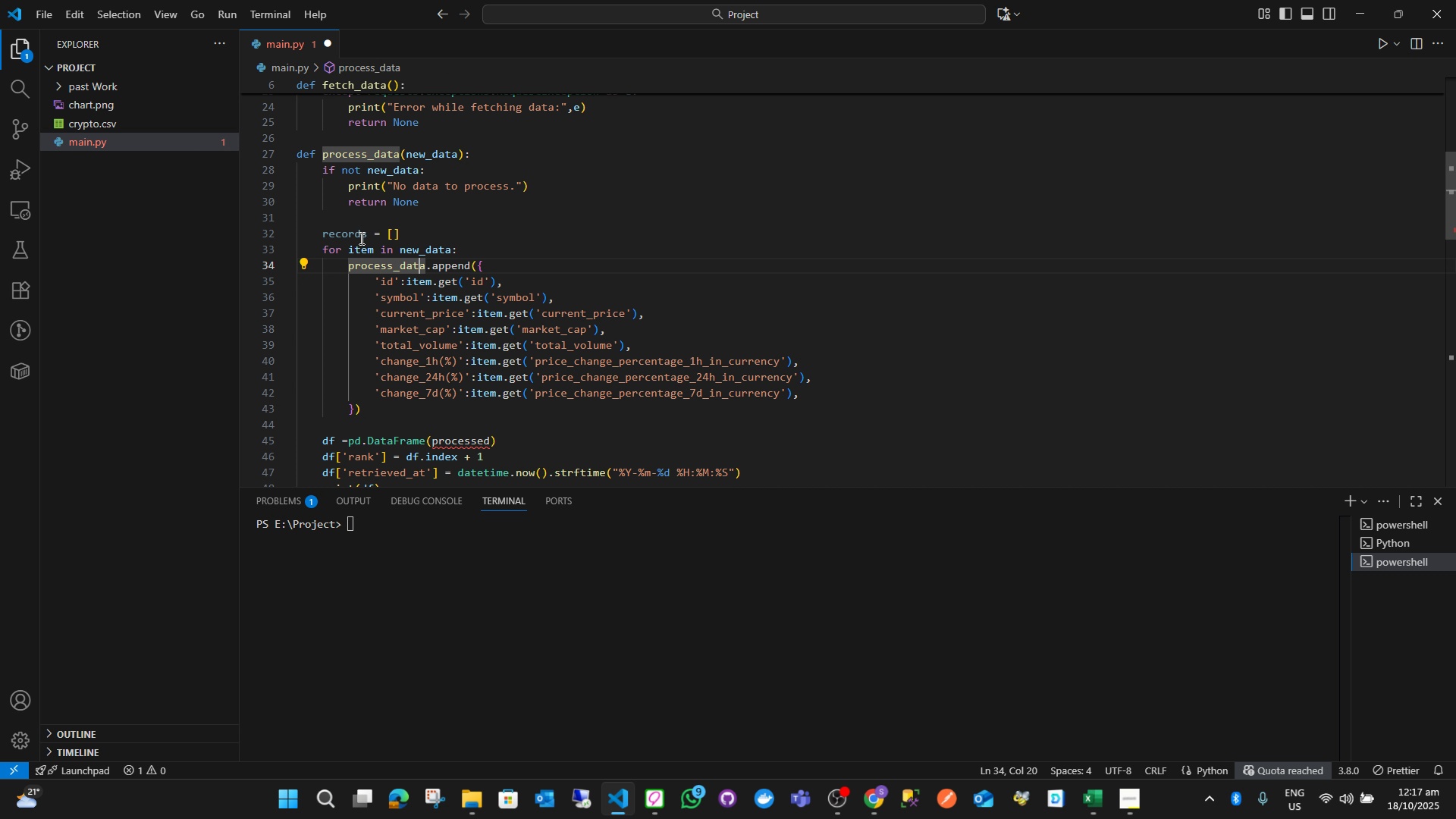 
key(ArrowRight)
 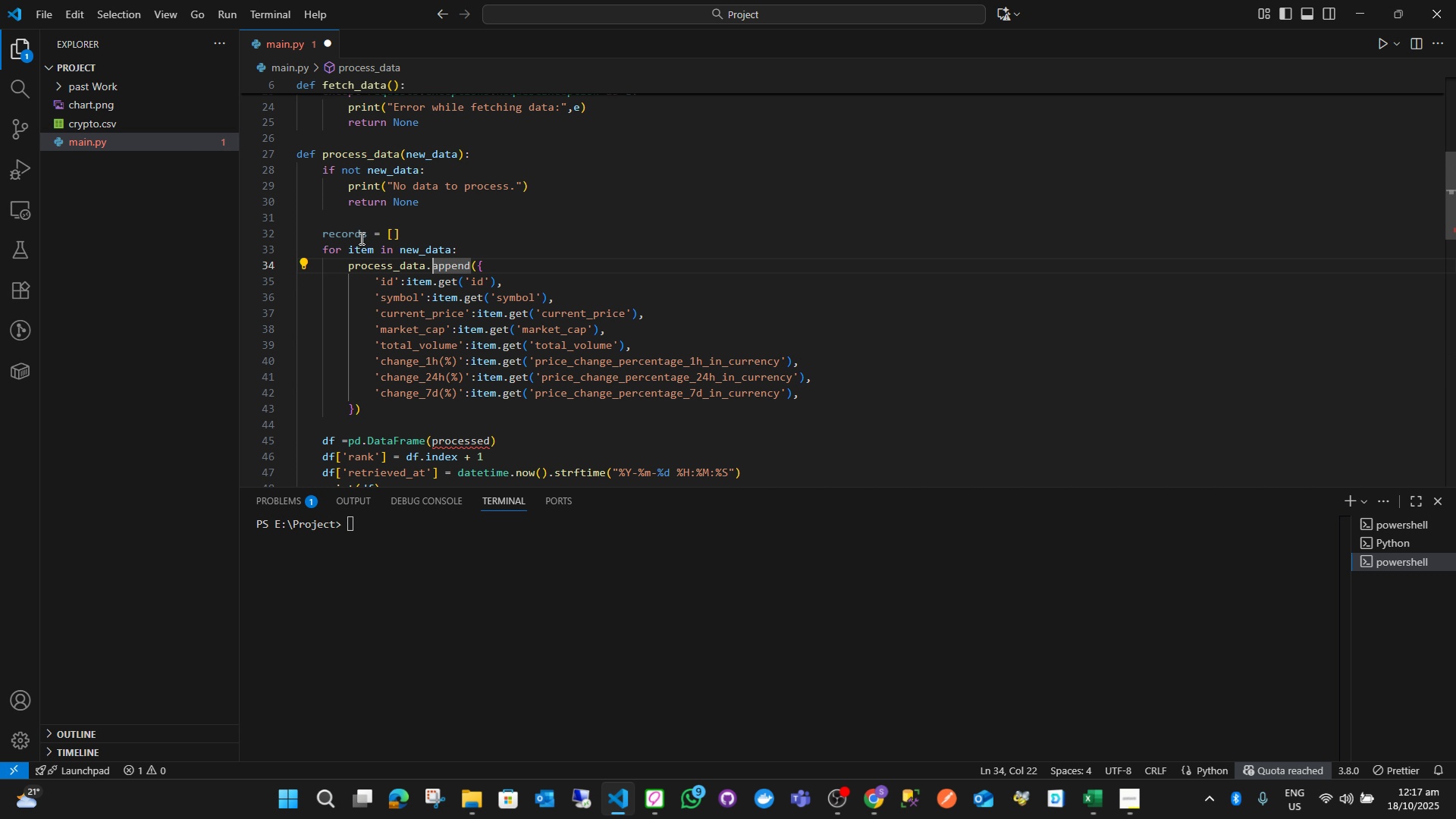 
key(ArrowRight)
 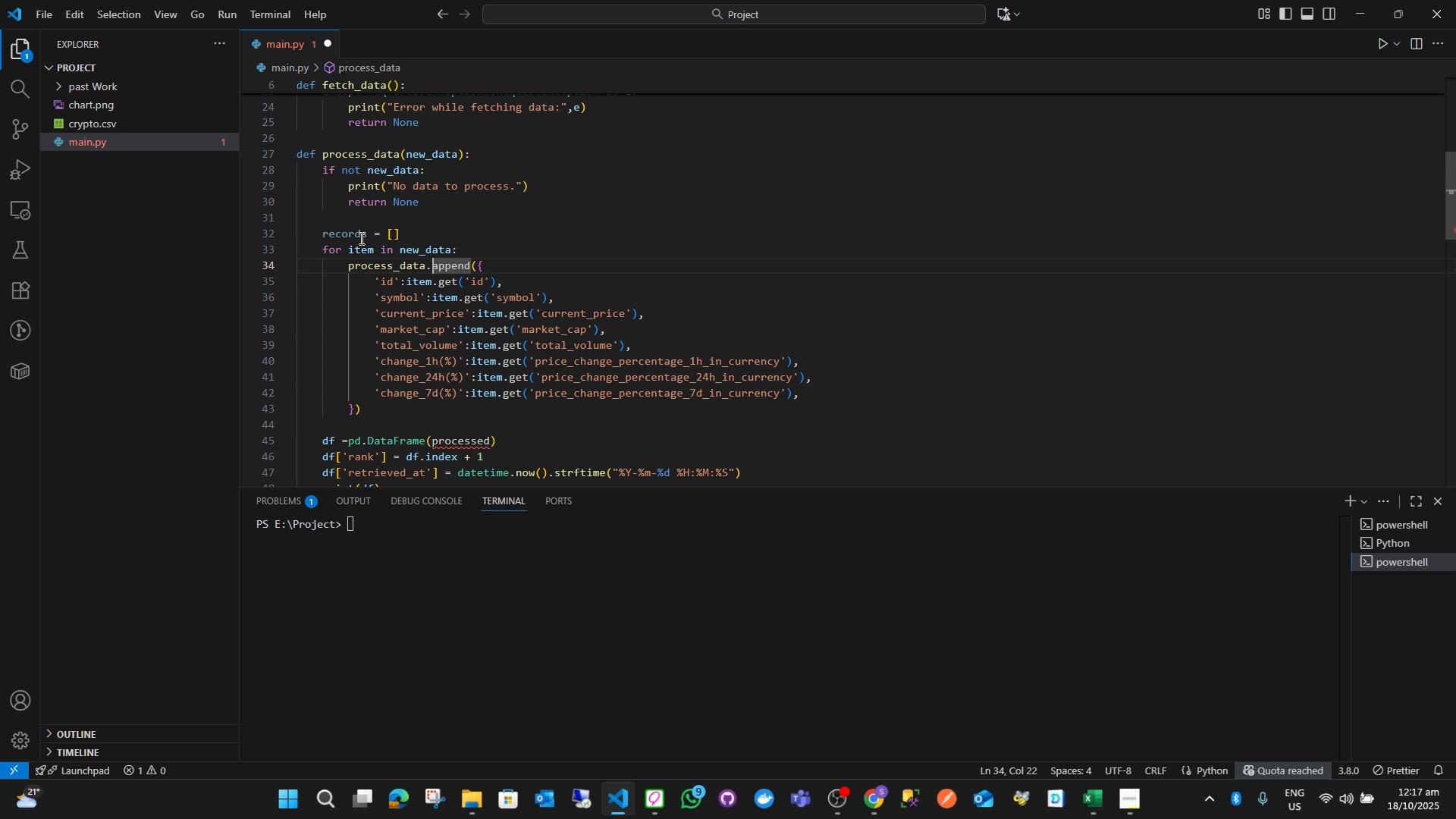 
key(ArrowRight)
 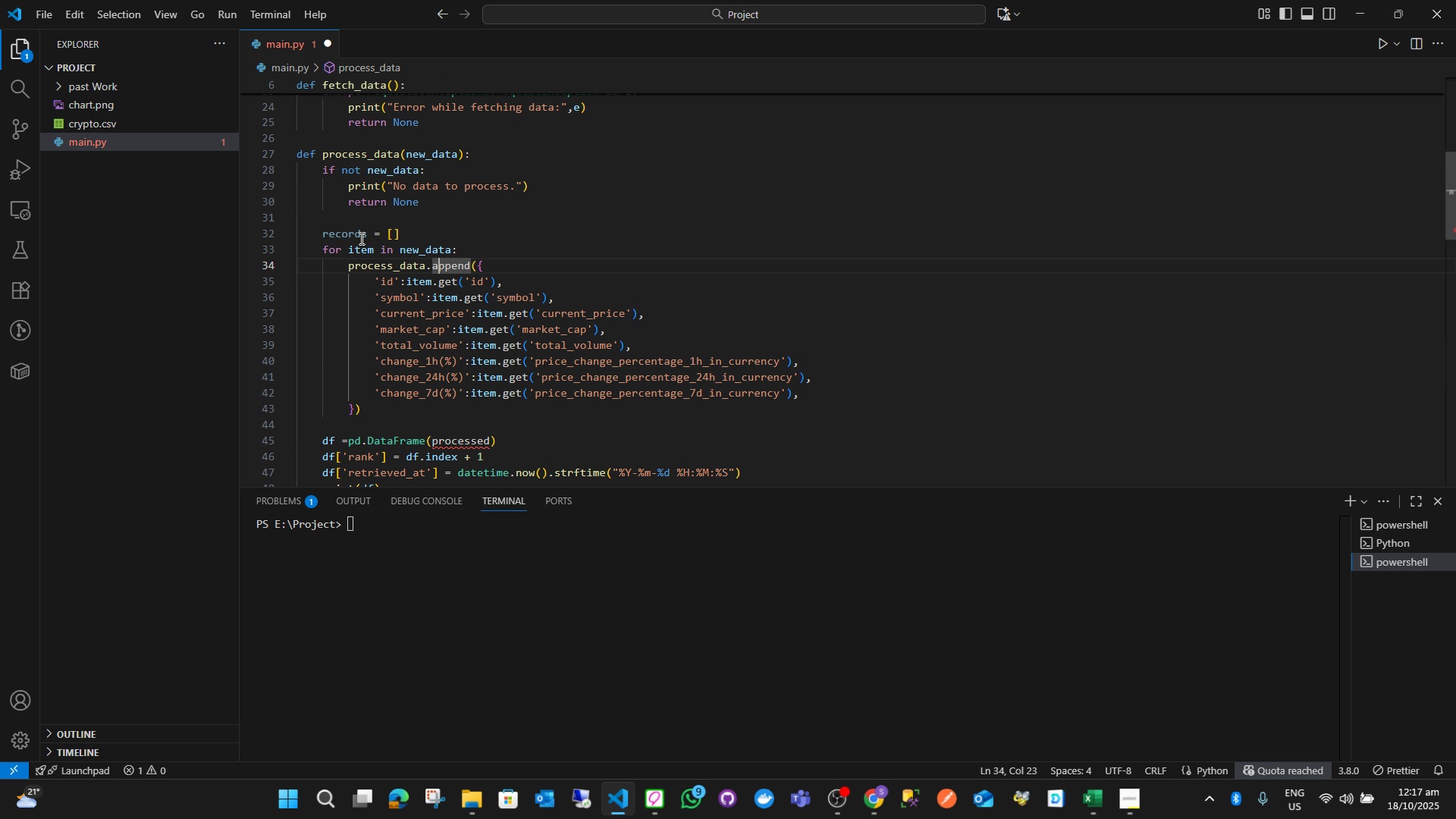 
hold_key(key=ArrowDown, duration=0.76)
 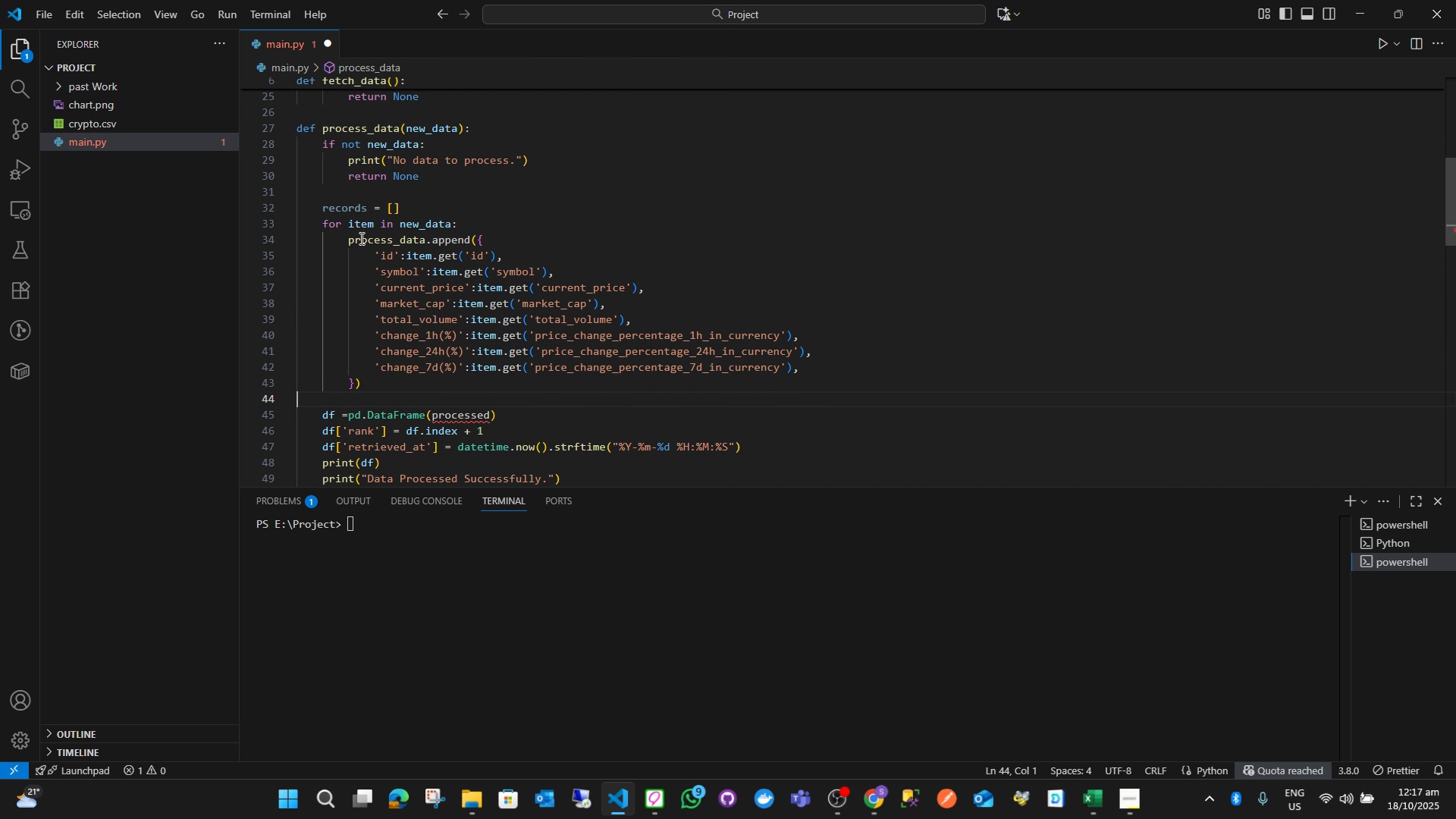 
key(ArrowDown)
 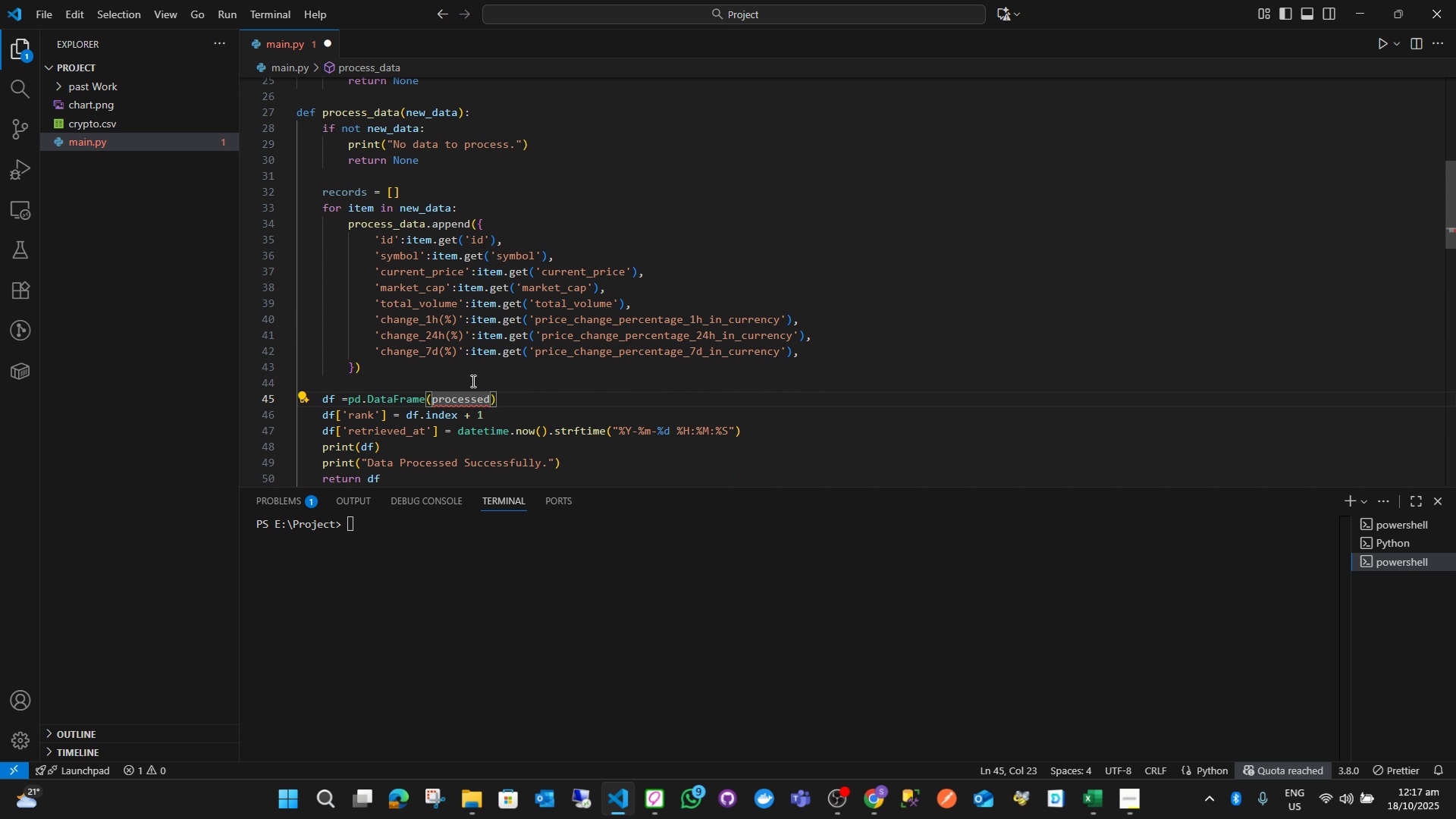 
mouse_move([438, 381])
 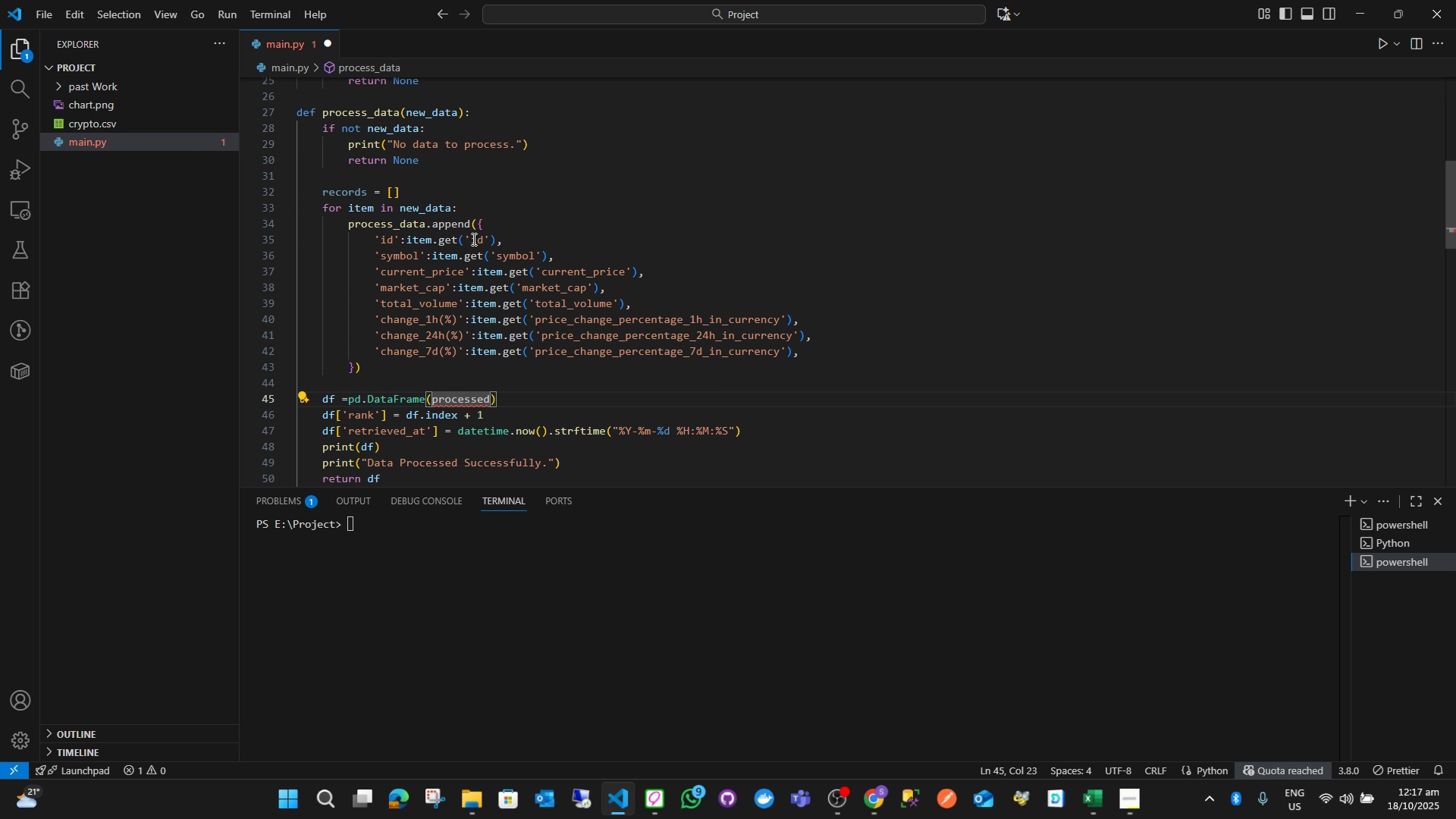 
mouse_move([453, 220])
 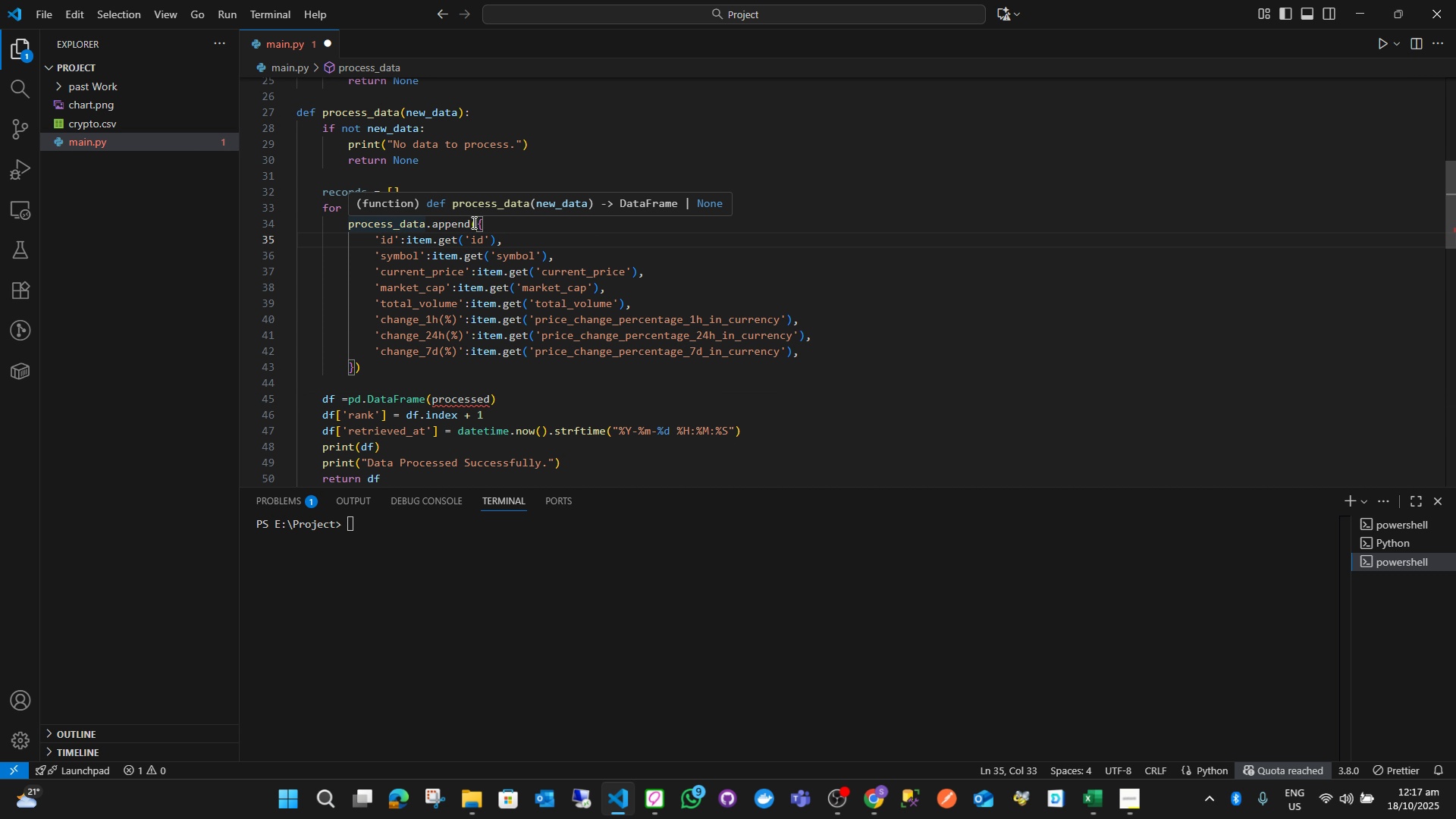 
wait(5.21)
 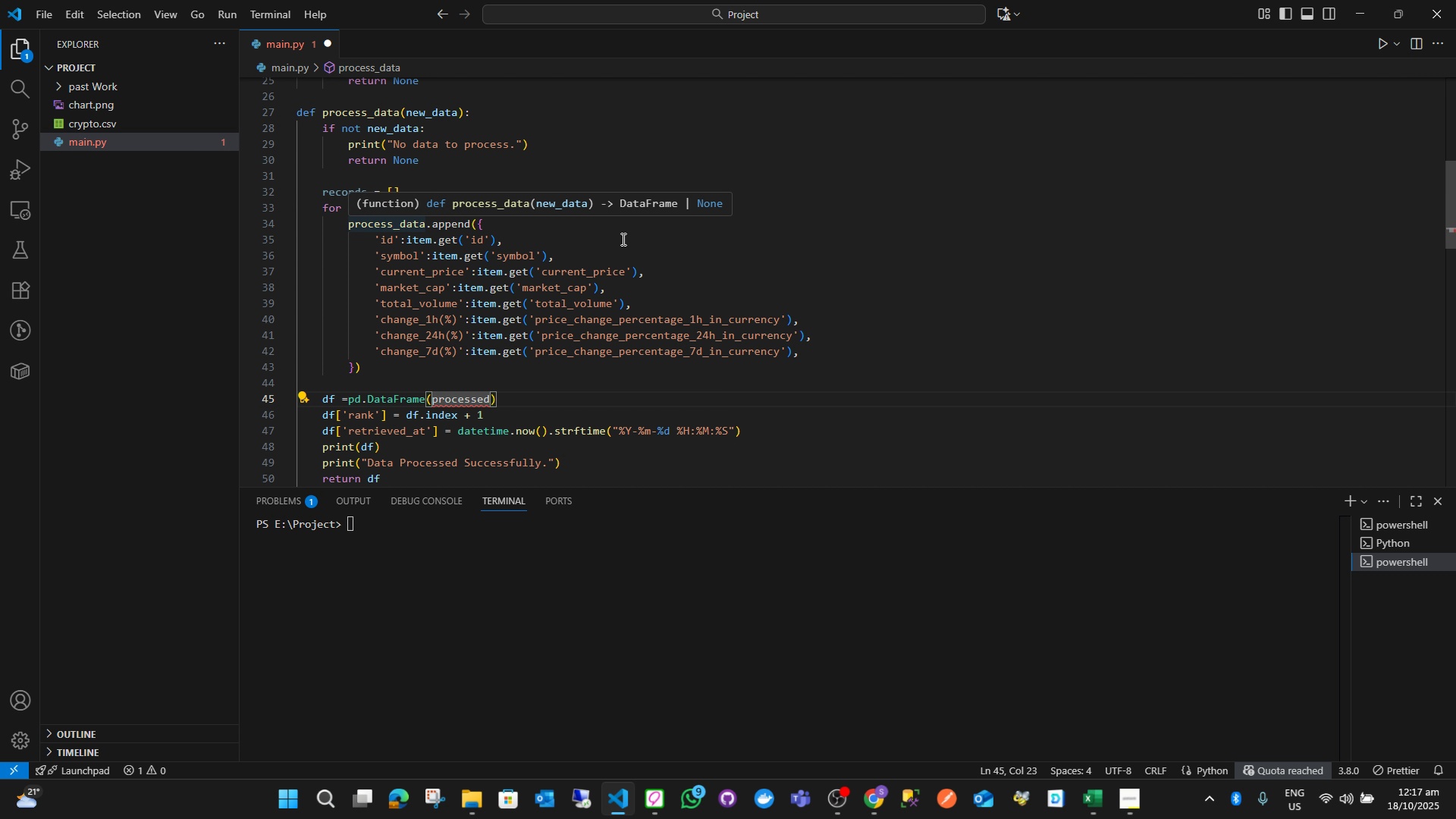 
left_click_drag(start_coordinate=[473, 226], to_coordinate=[348, 220])
 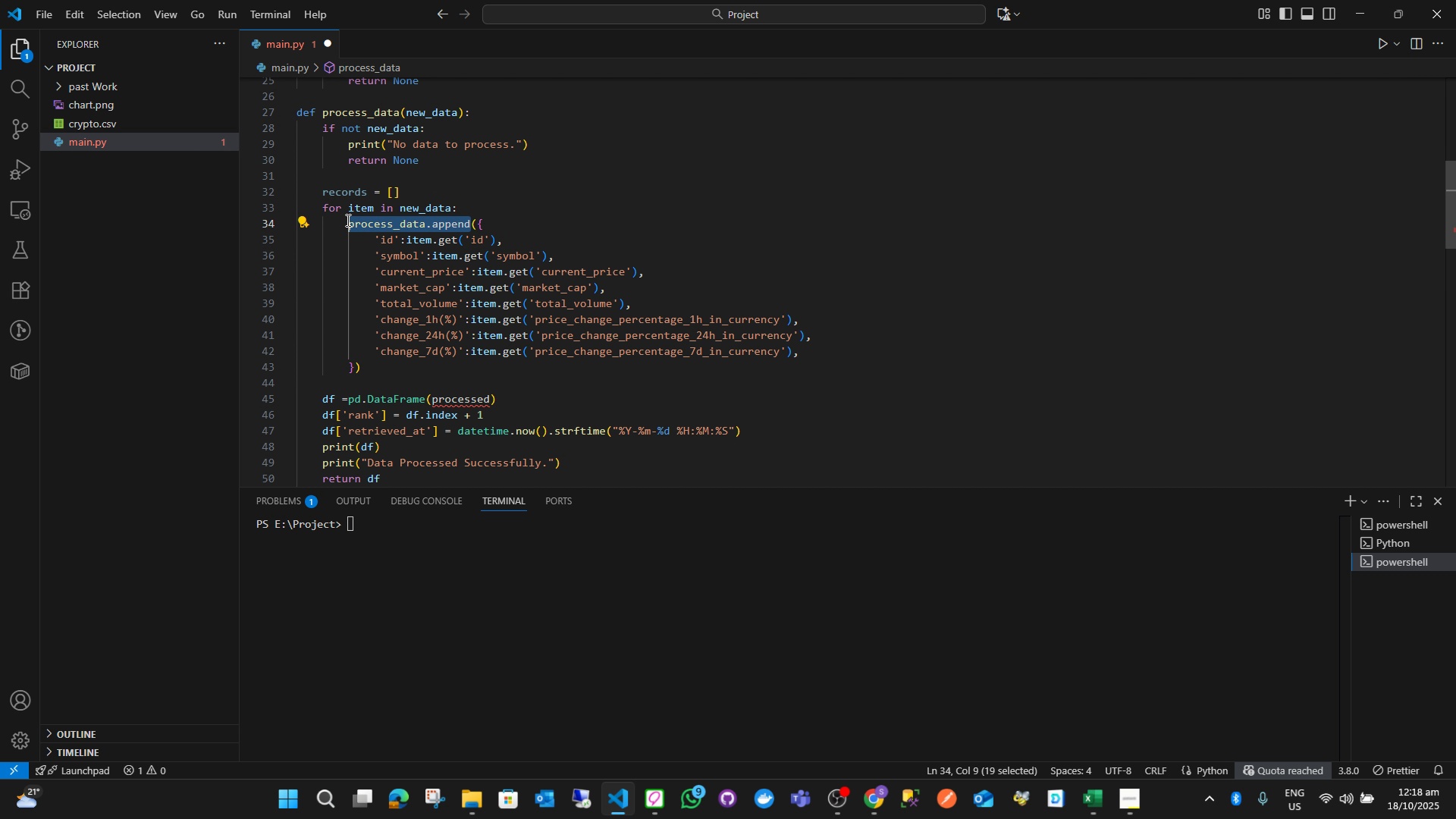 
key(Backspace)
type(record = )
 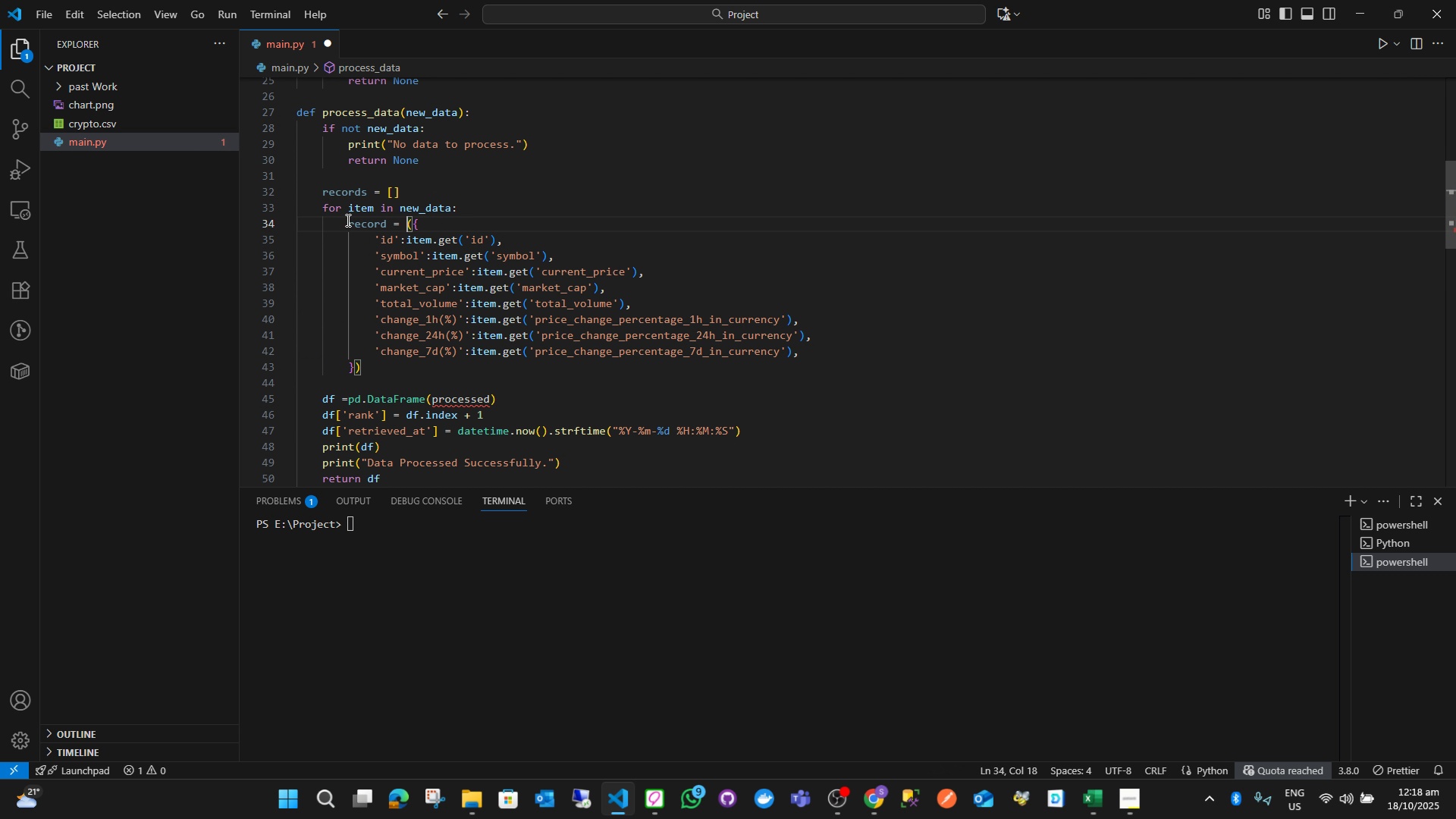 
key(ArrowRight)
 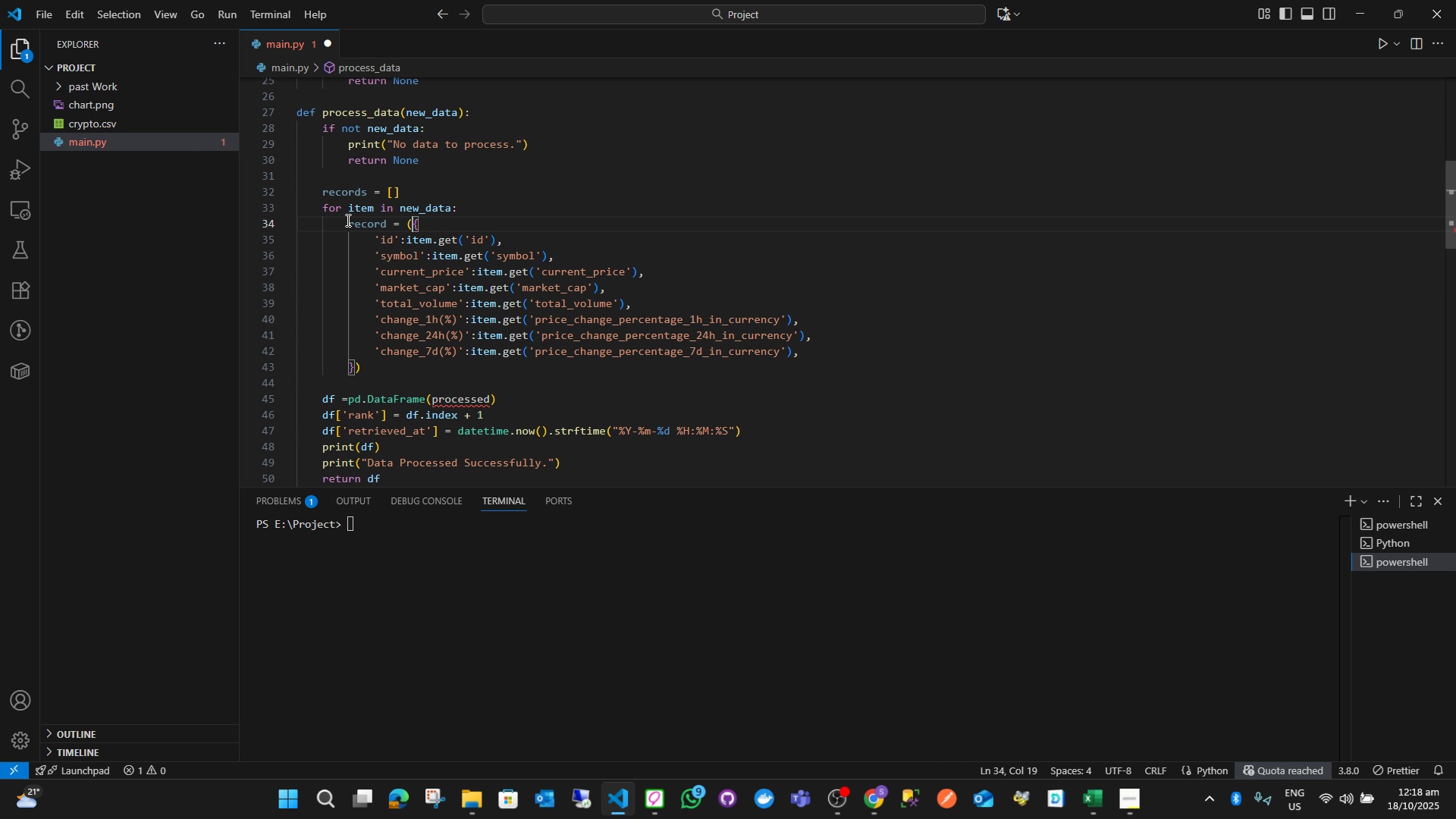 
key(Shift+ShiftLeft)
 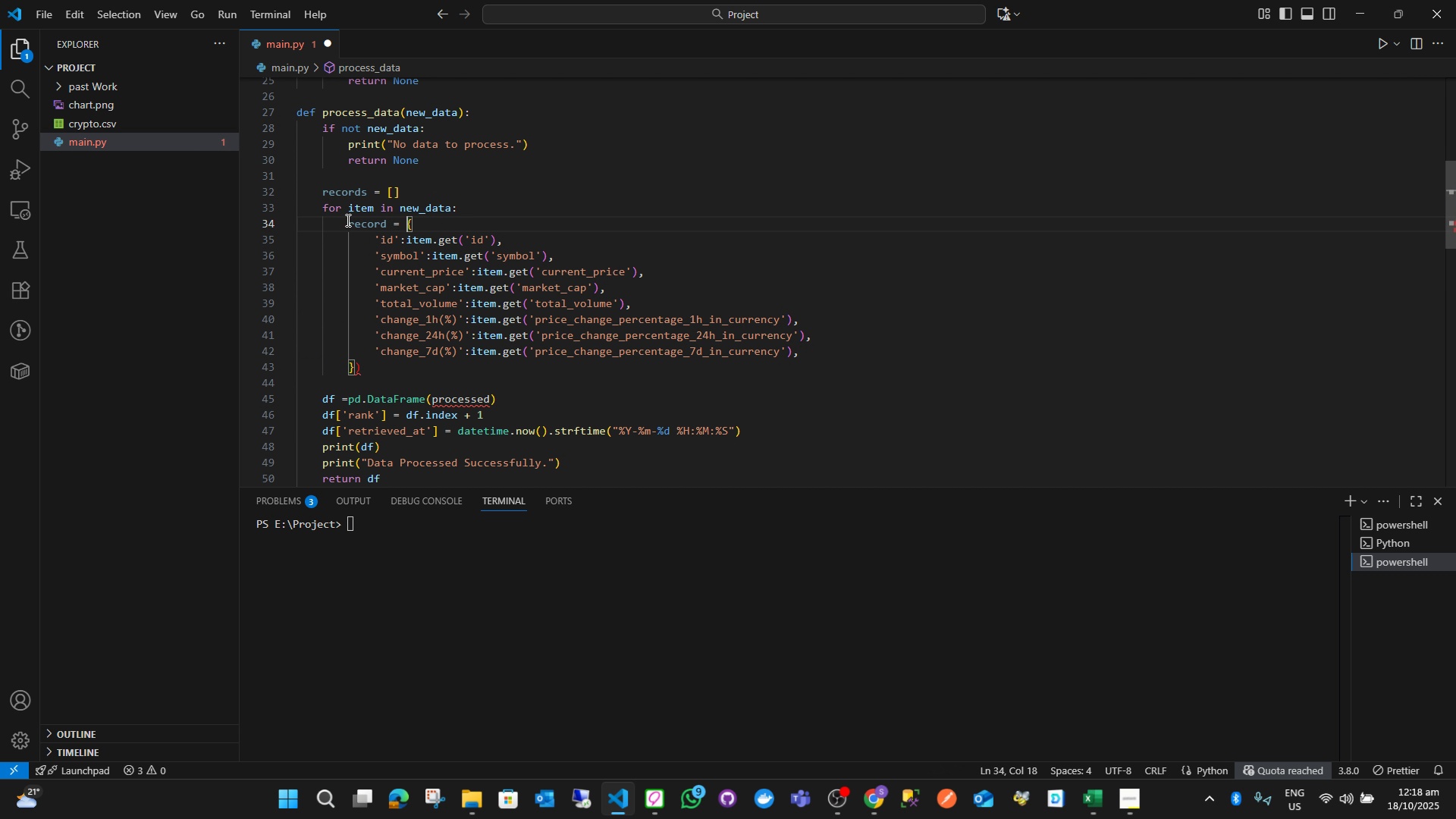 
key(Shift+Backspace)
 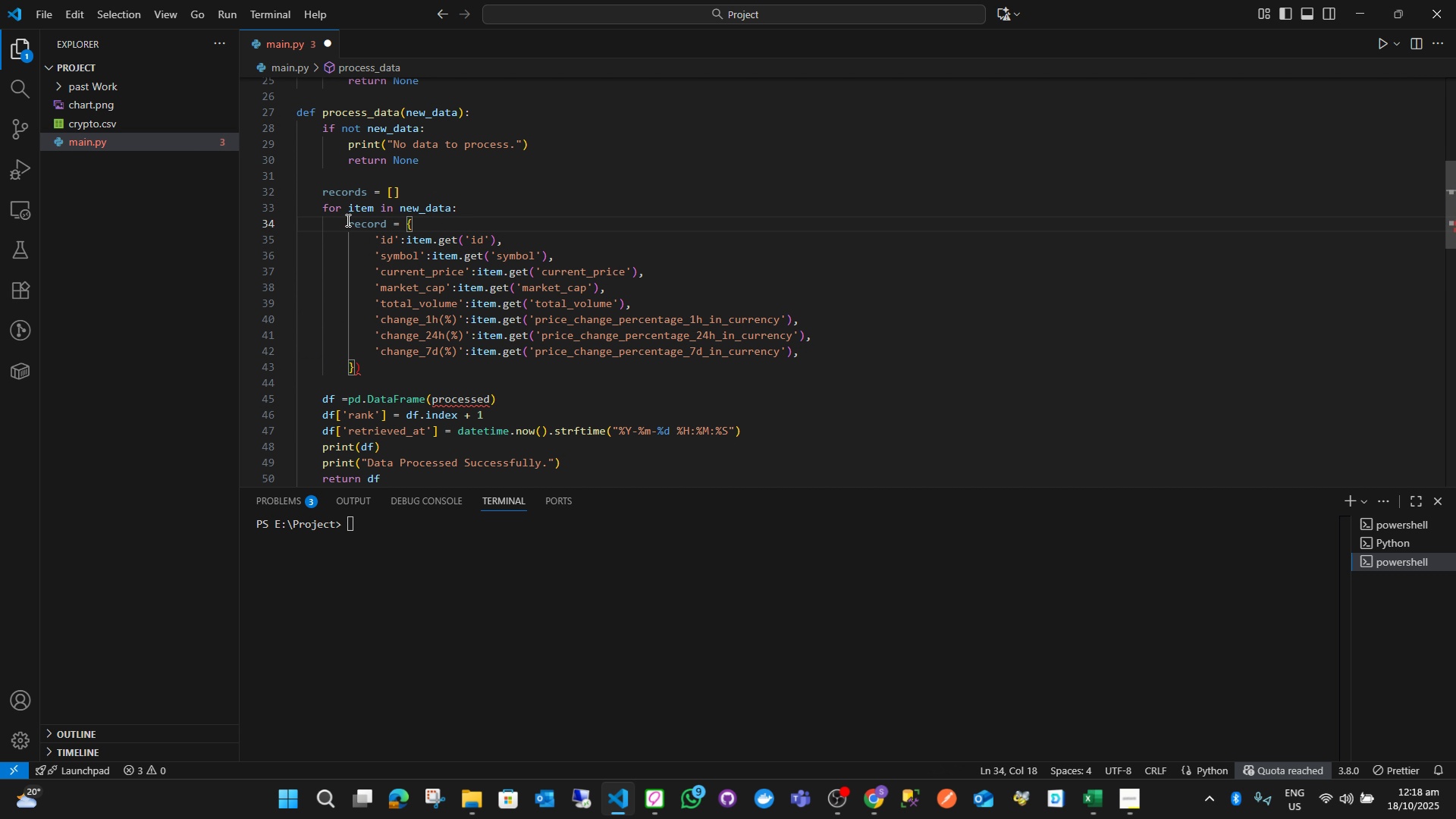 
hold_key(key=ArrowDown, duration=0.92)
 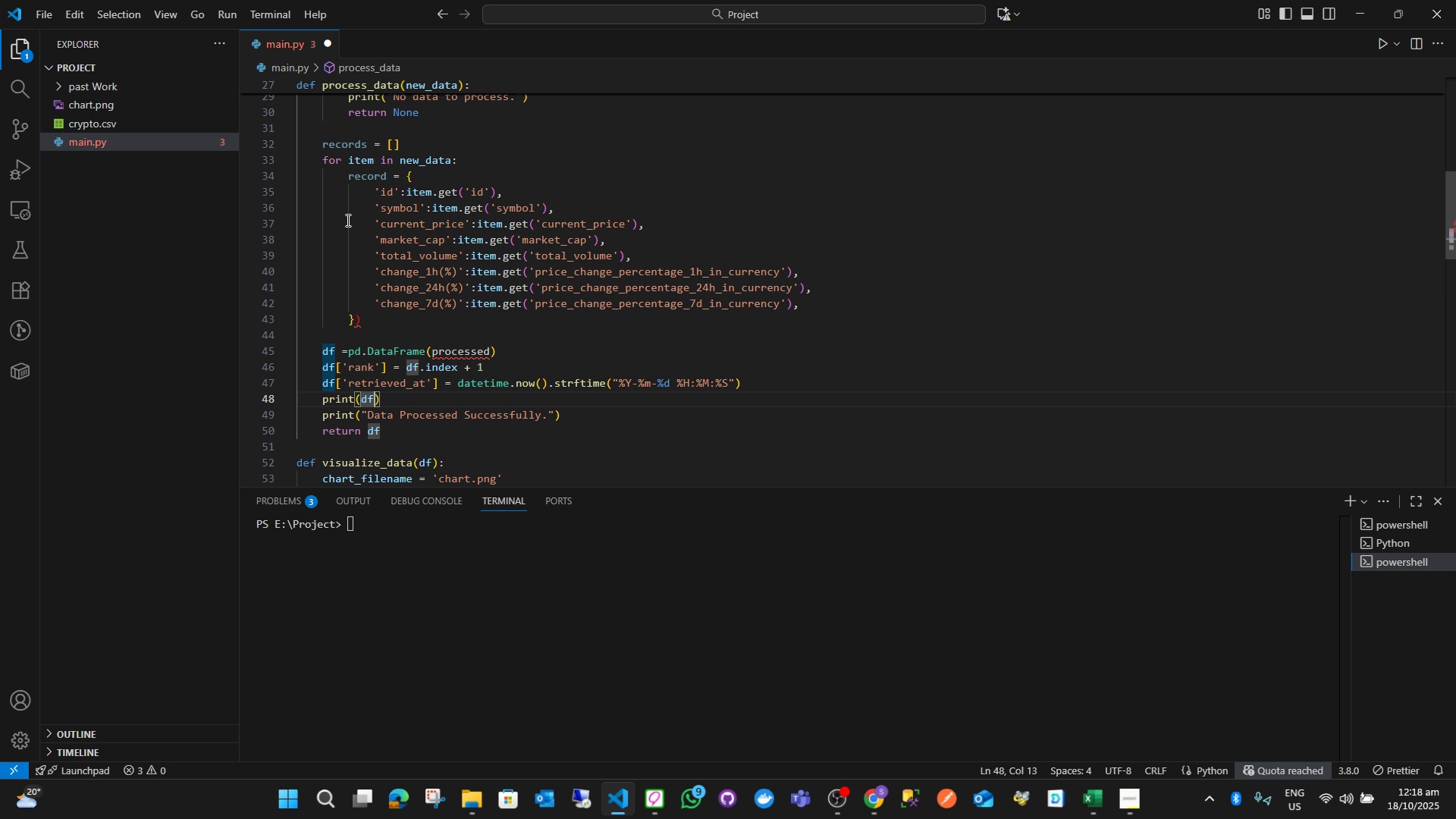 
key(ArrowLeft)
 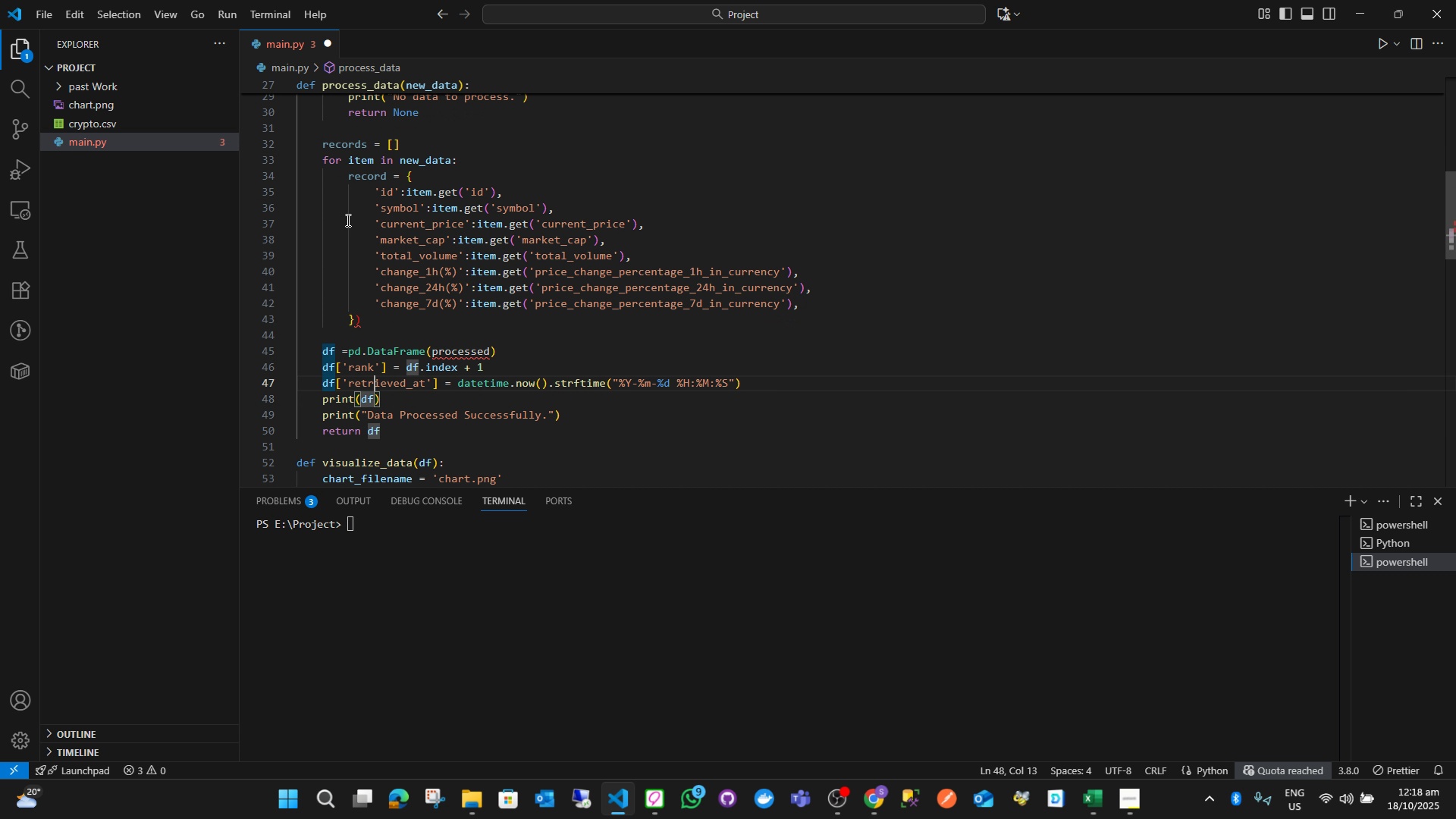 
key(ArrowUp)
 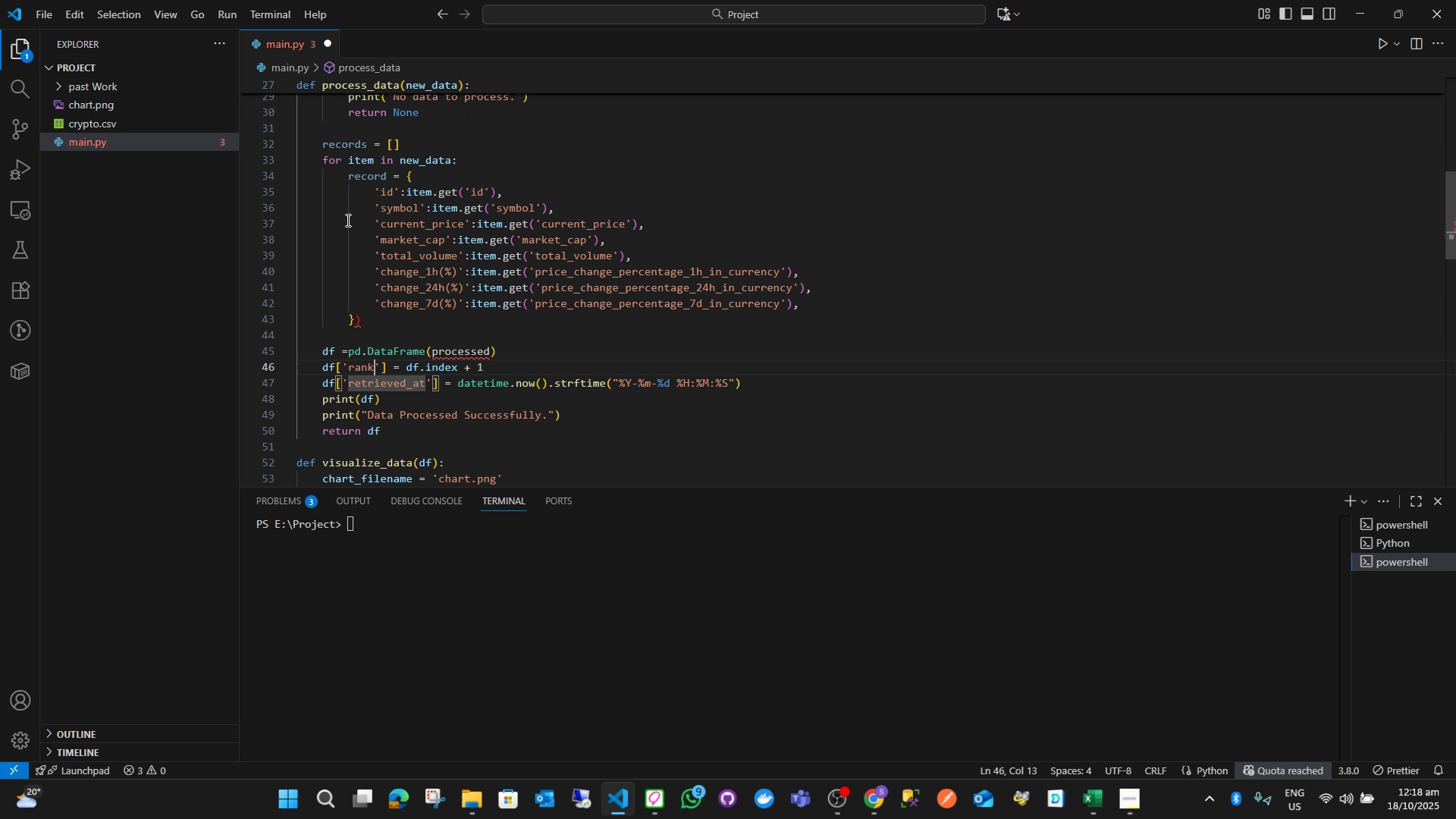 
key(ArrowUp)
 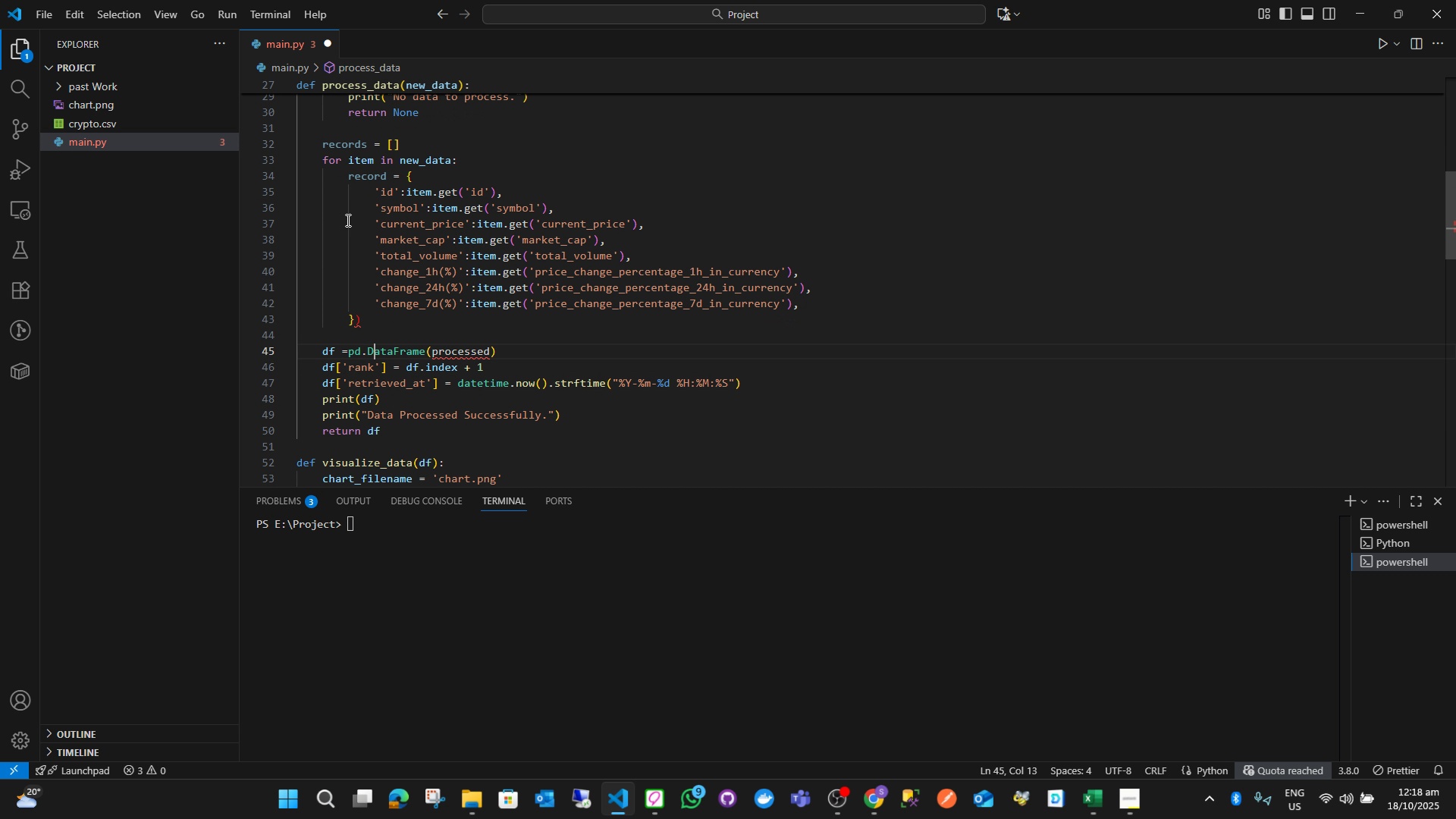 
key(ArrowUp)
 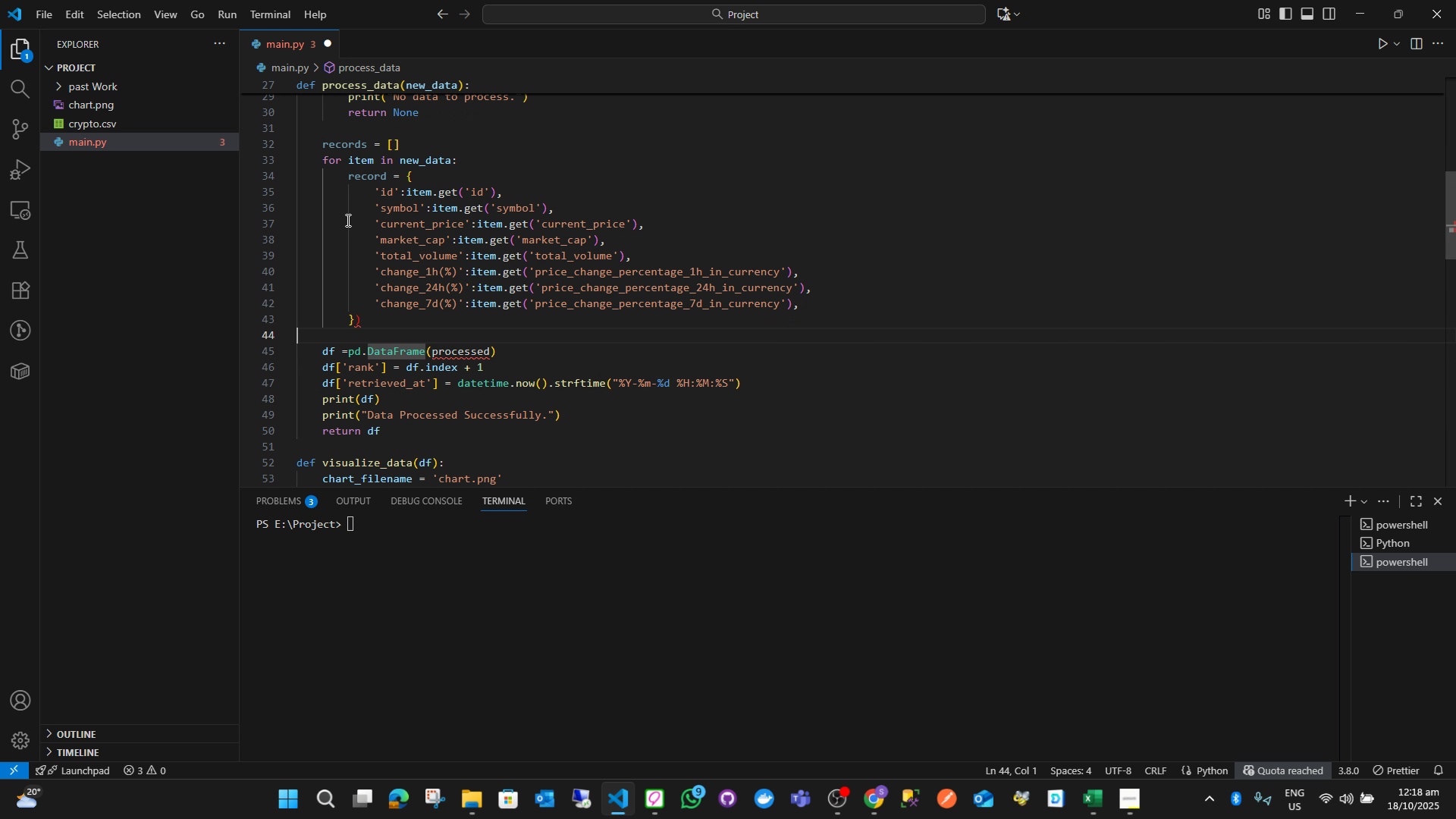 
key(ArrowUp)
 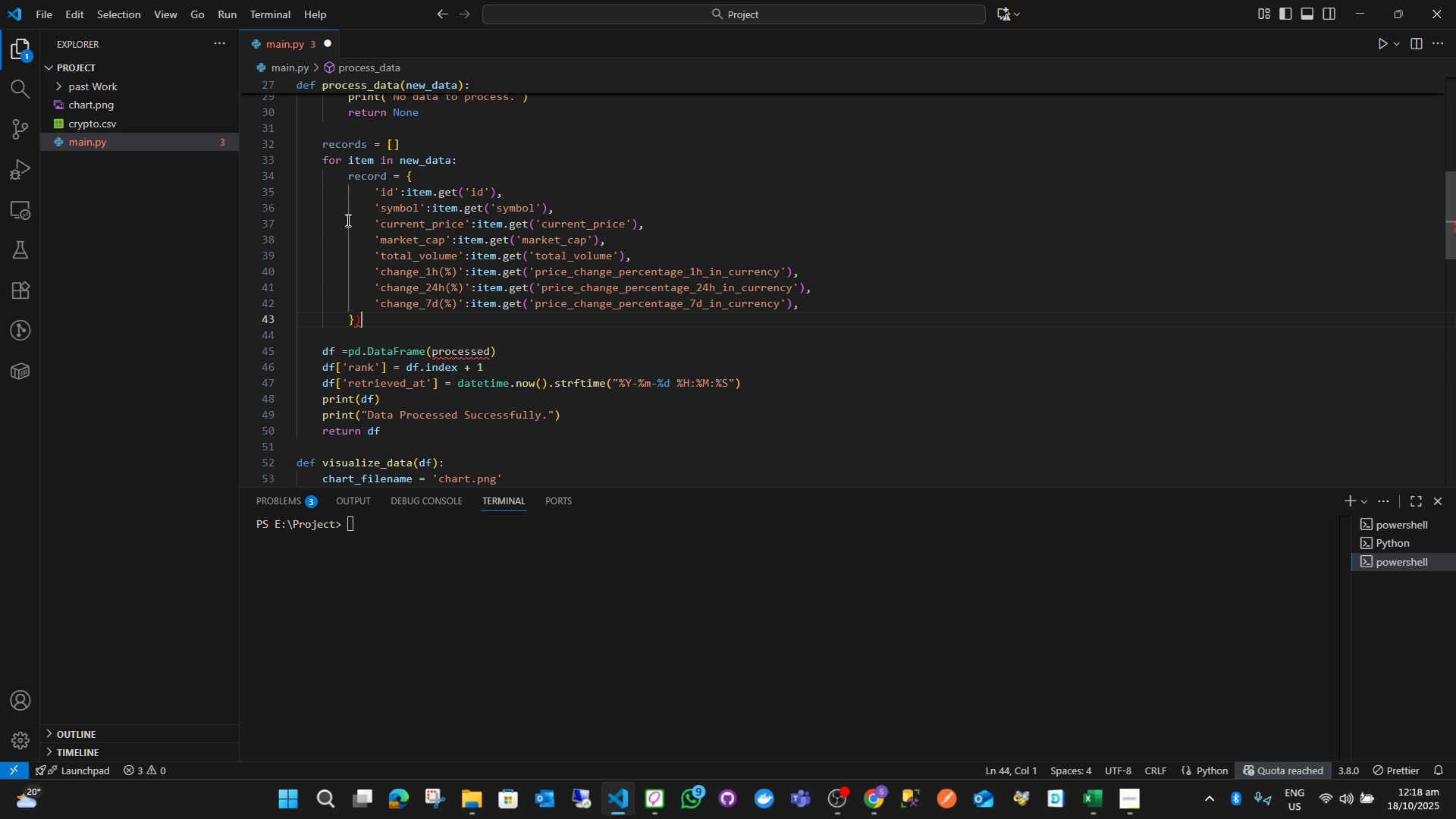 
key(ArrowLeft)
 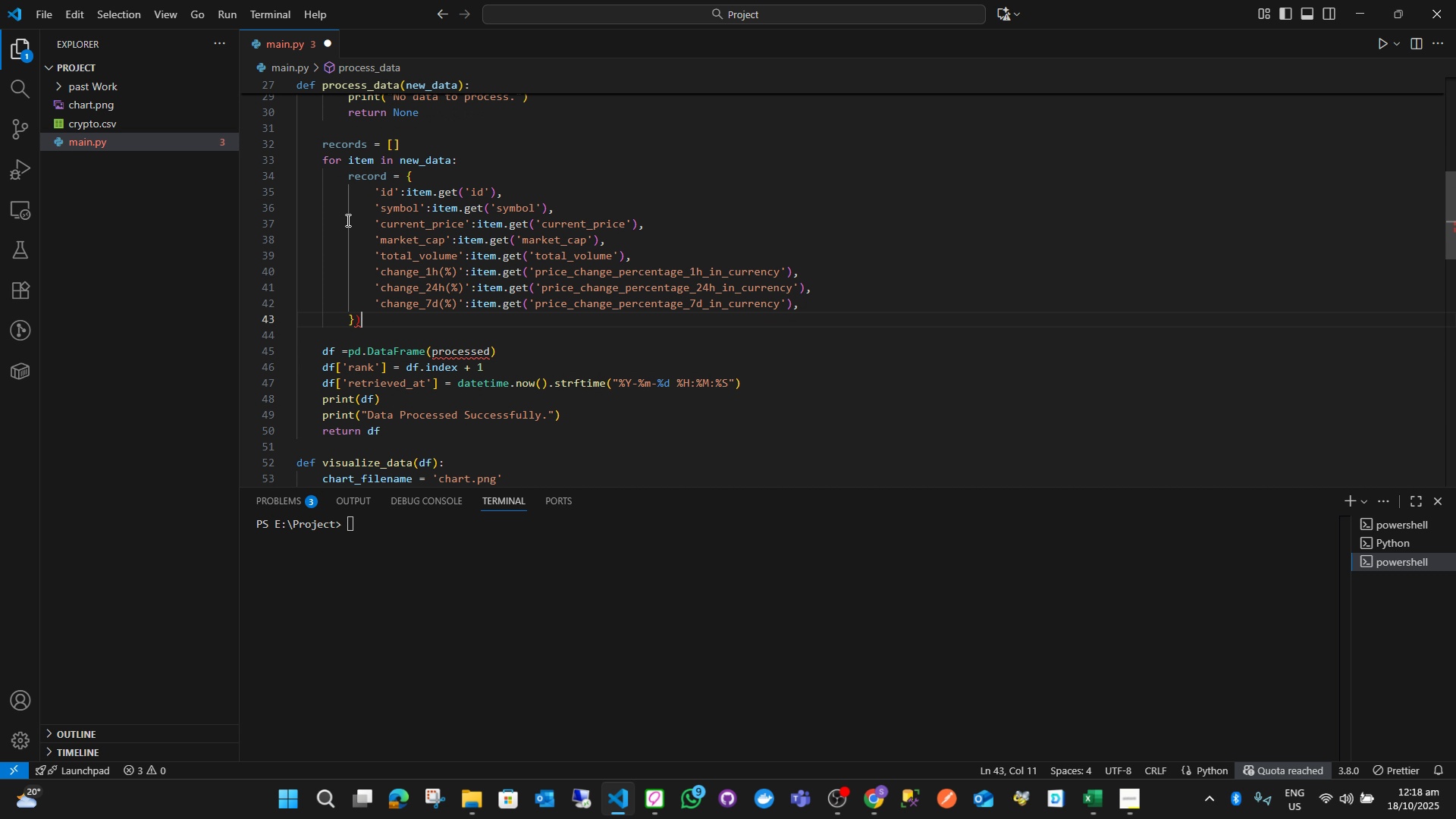 
key(ArrowUp)
 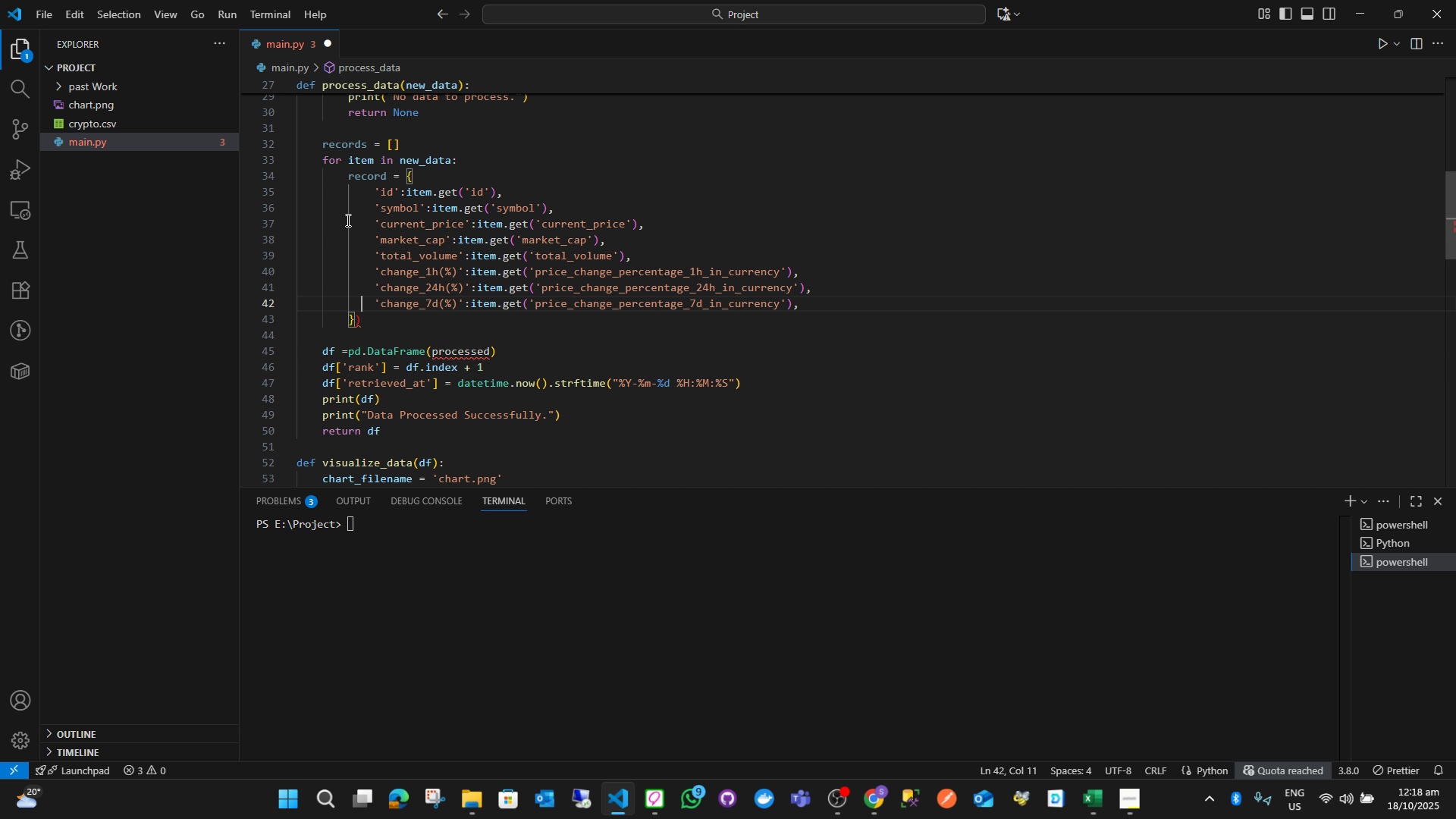 
key(ArrowDown)
 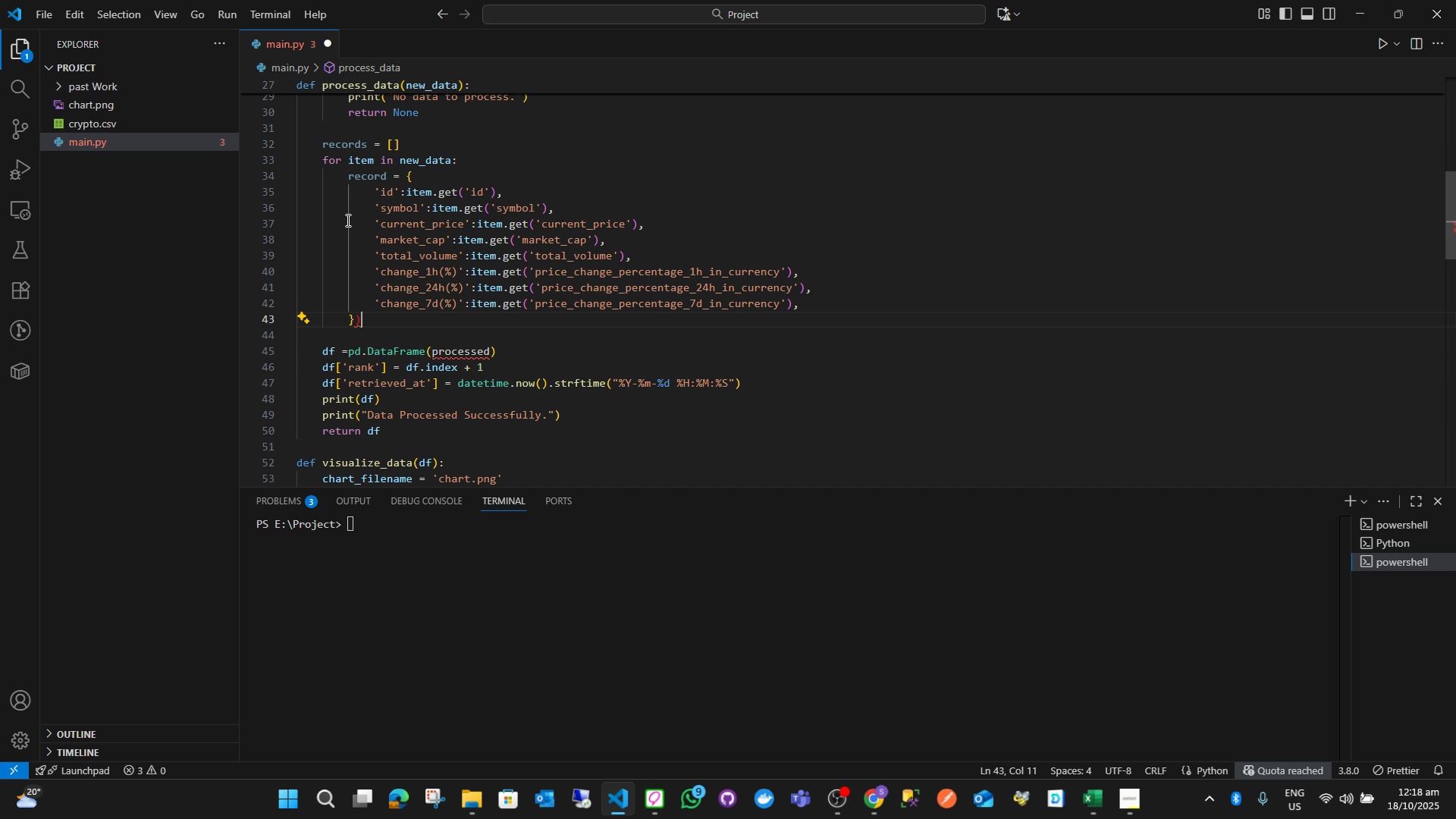 
key(Backspace)
 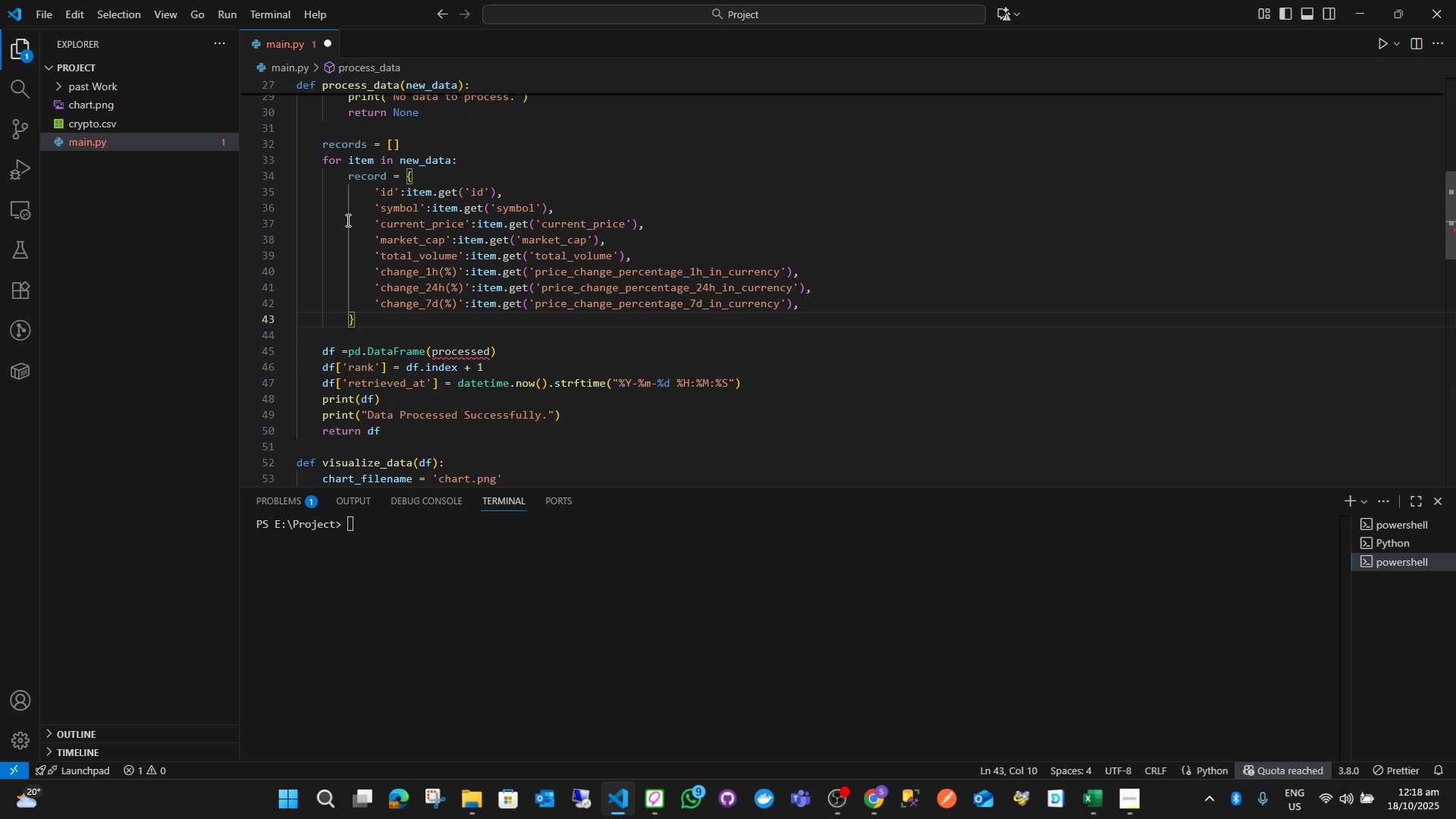 
key(Enter)
 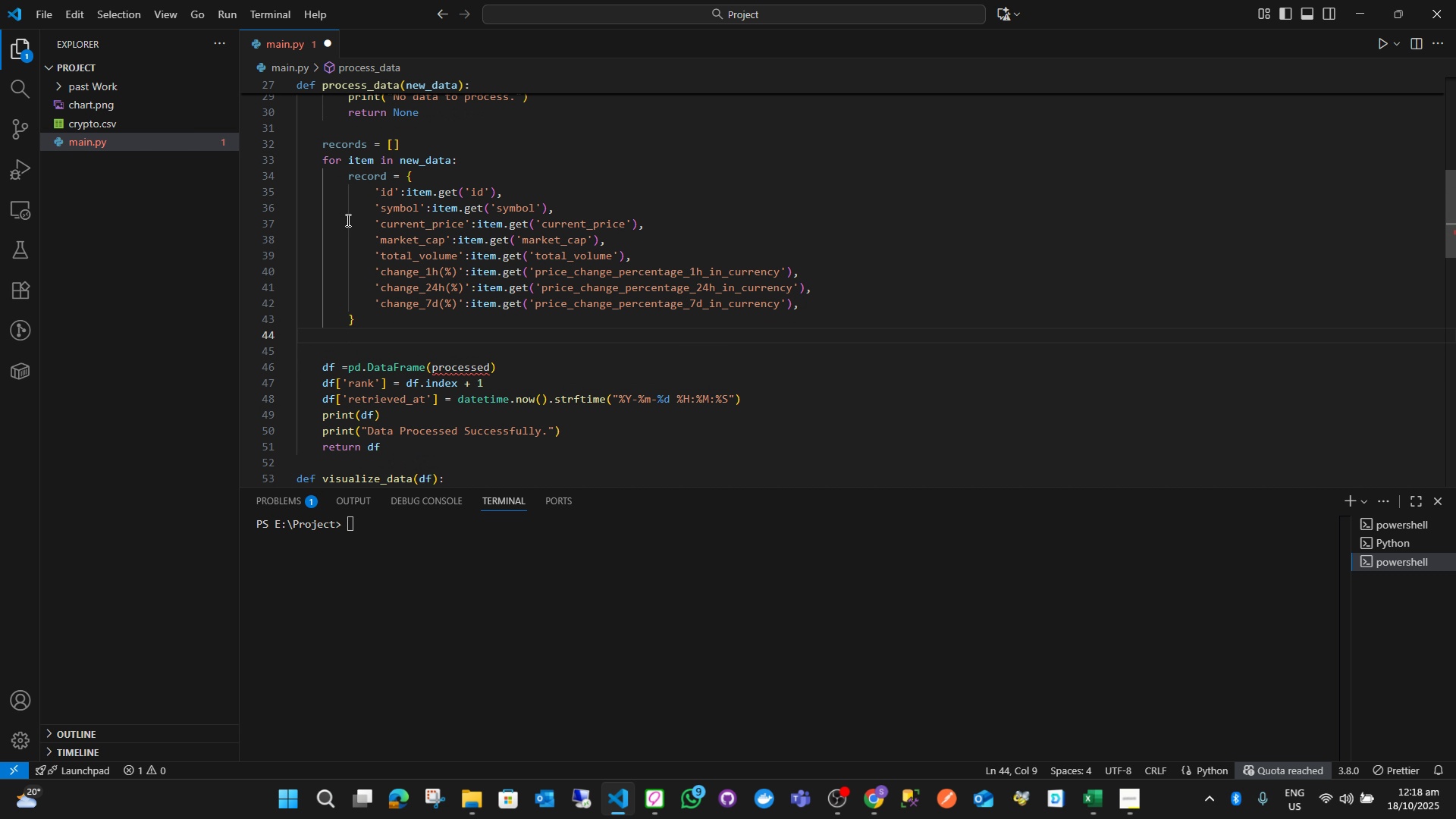 
type(rec)
 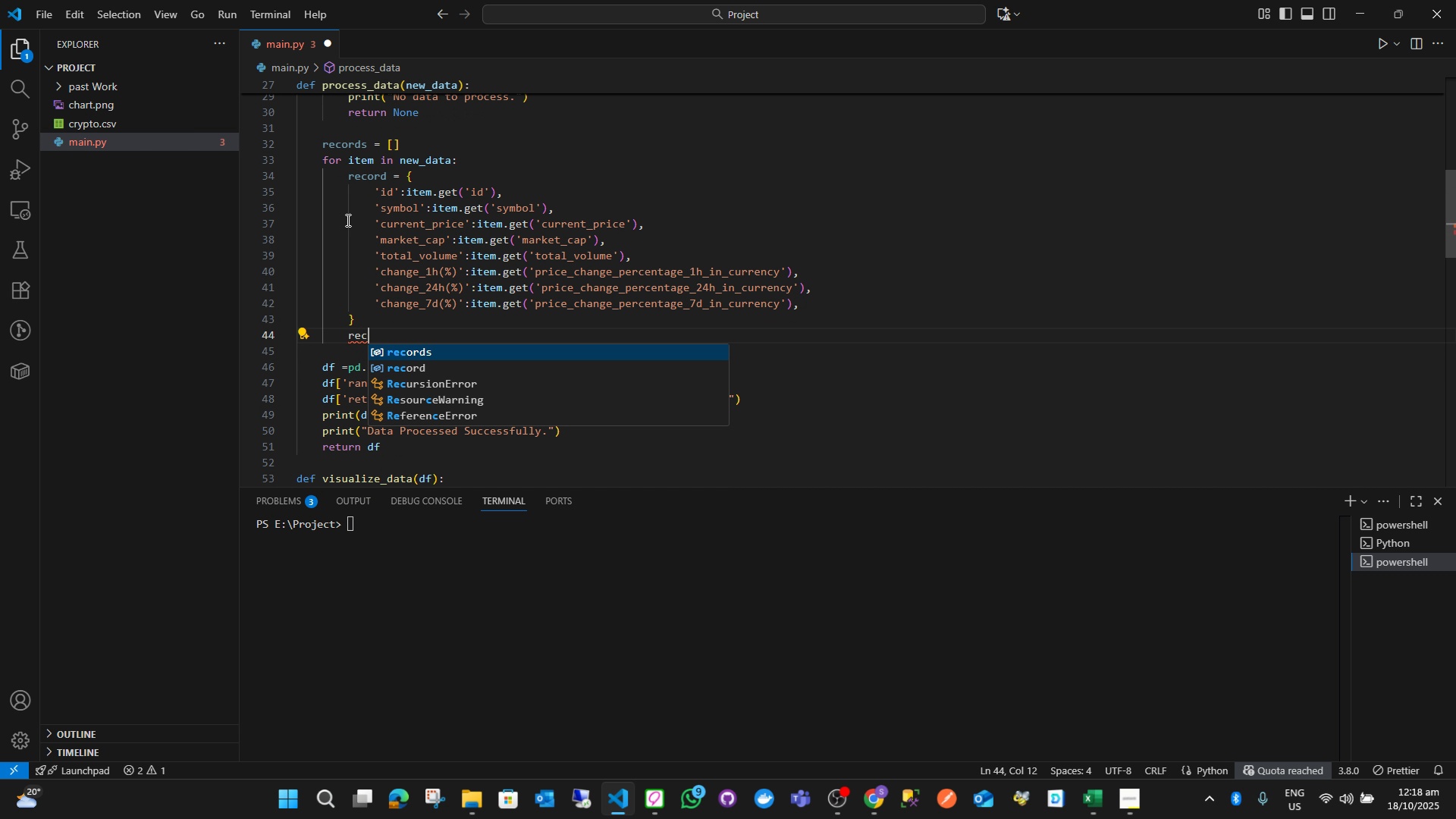 
key(Enter)
 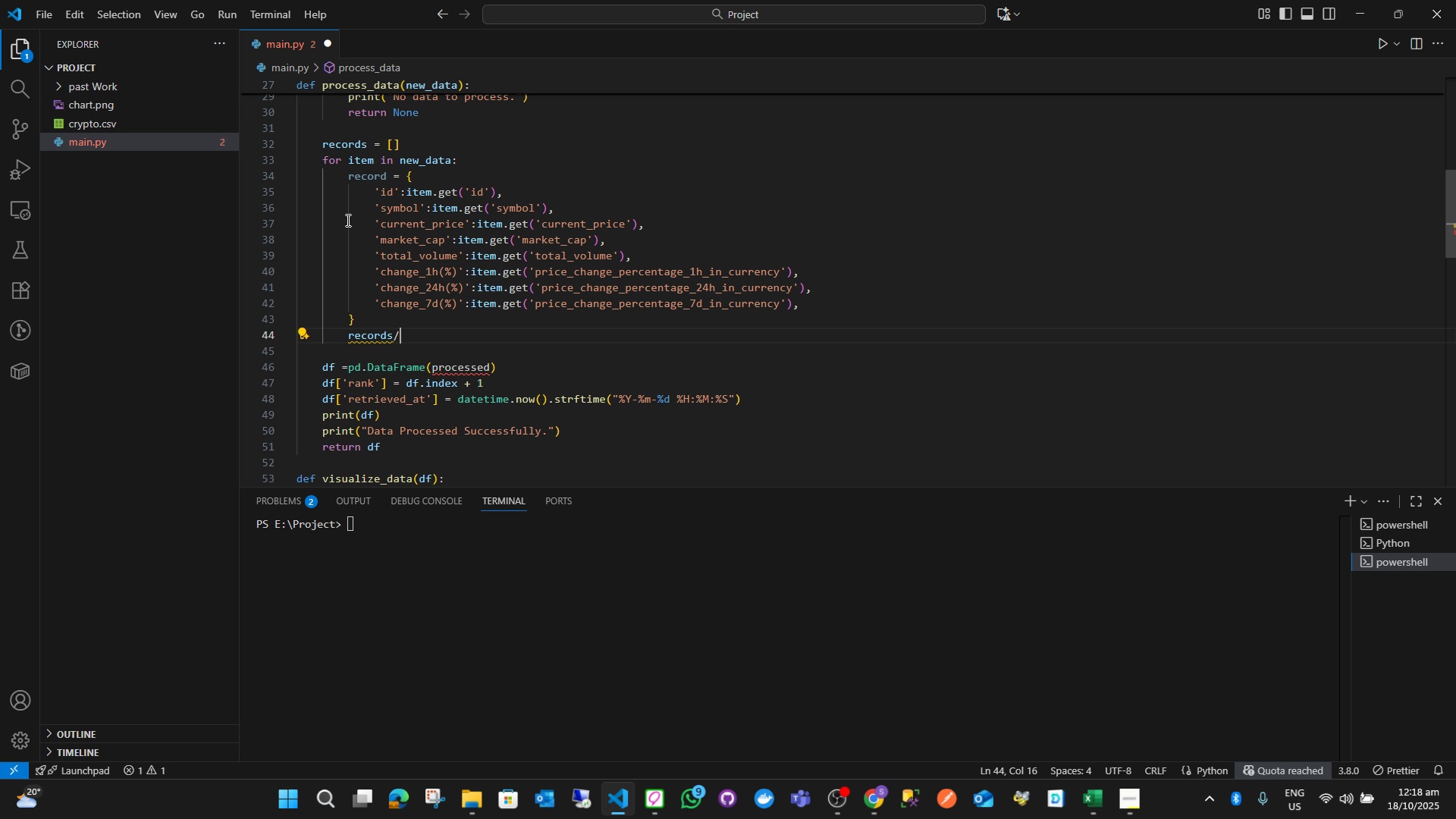 
type(/)
key(Backspace)
type(.ap)
 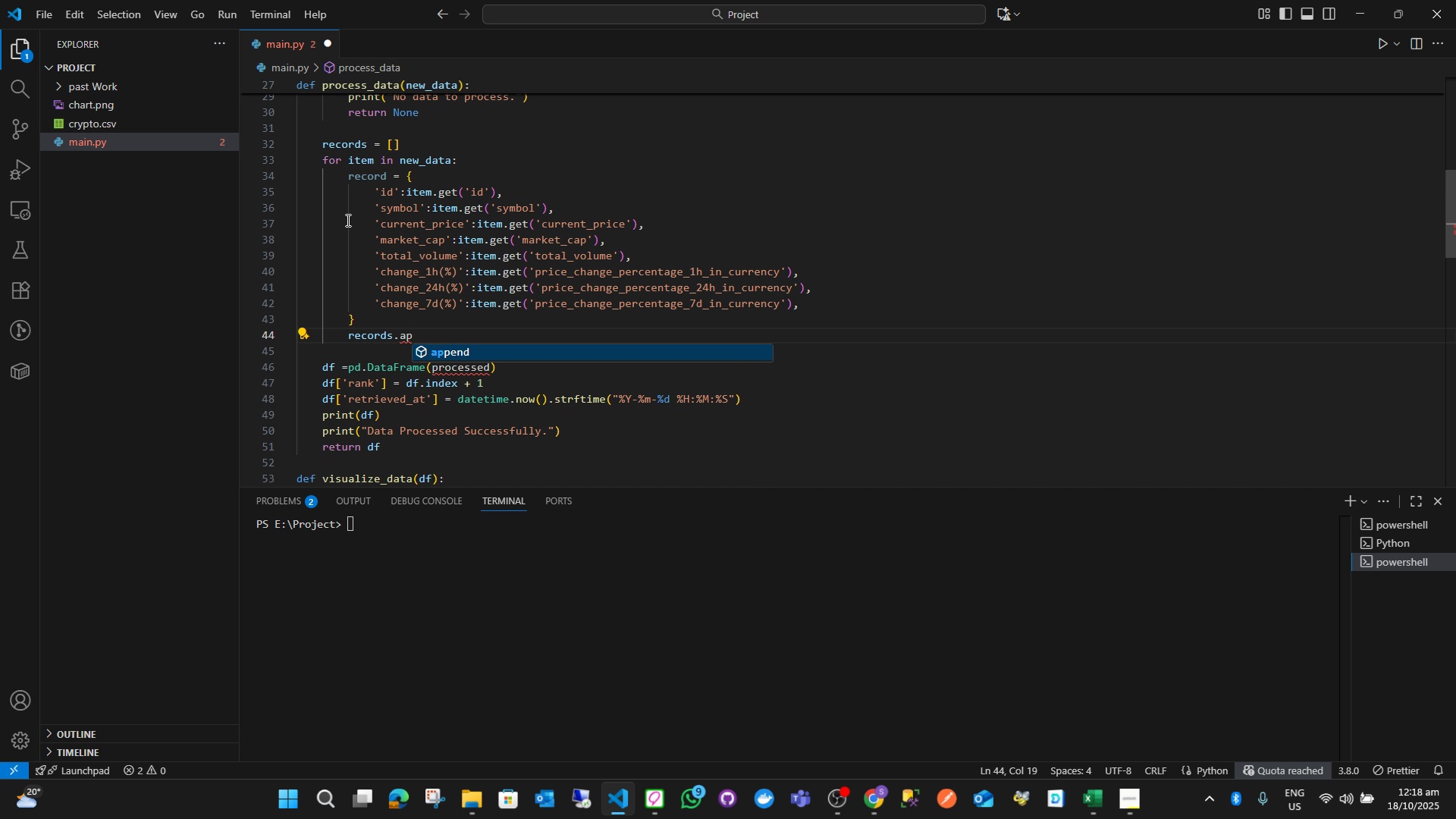 
key(Enter)
 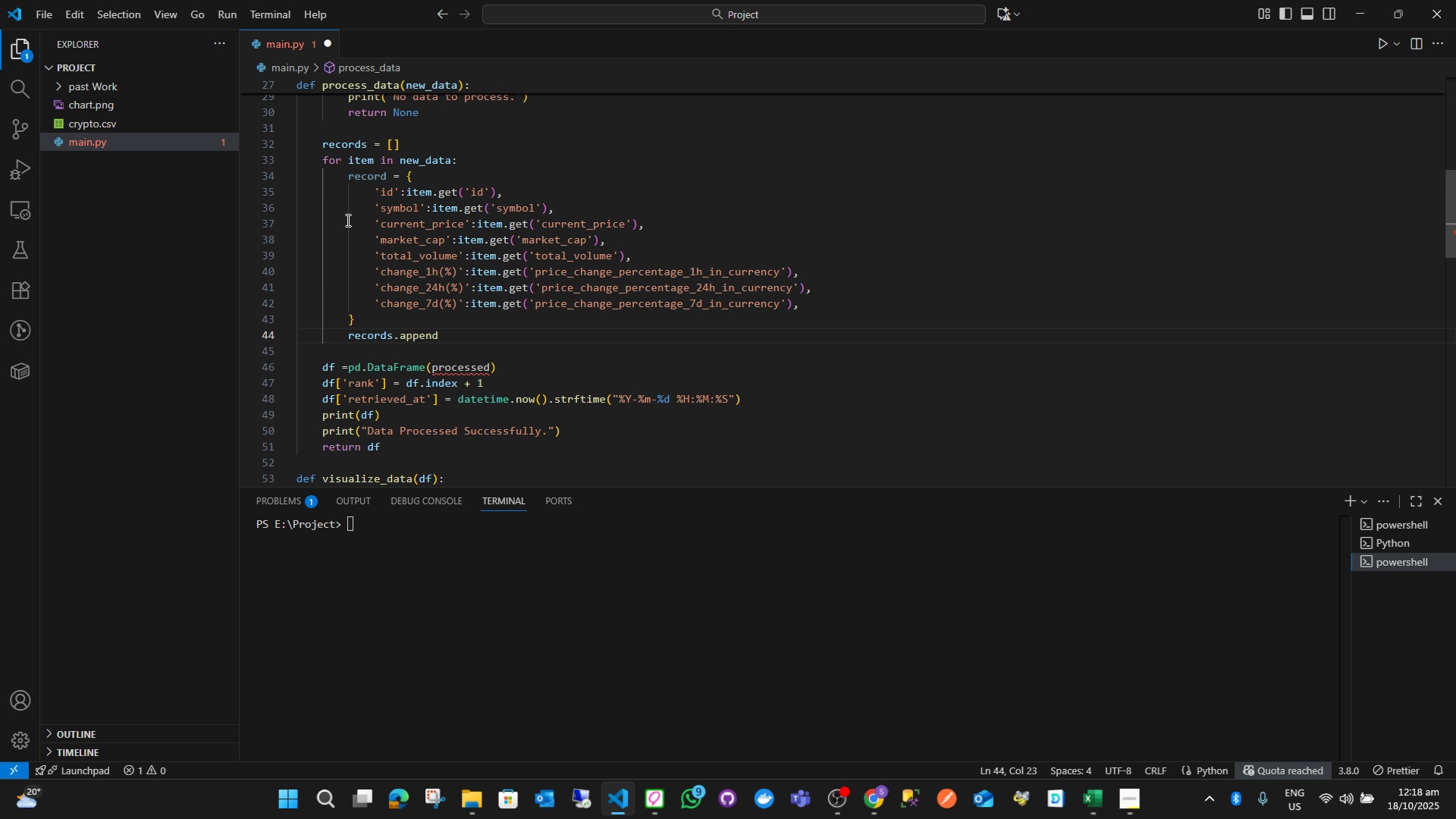 
type((re)
 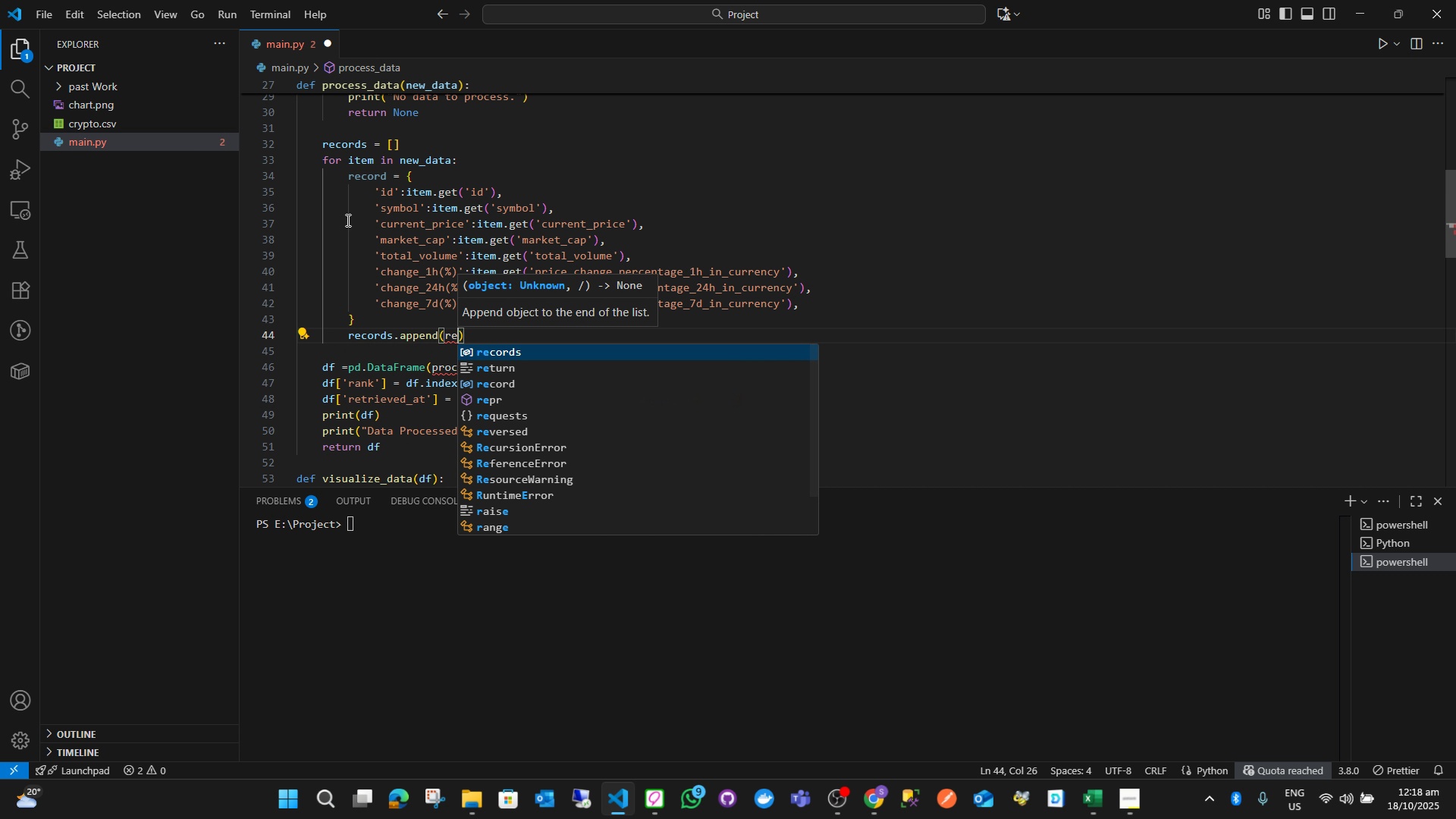 
key(ArrowDown)
 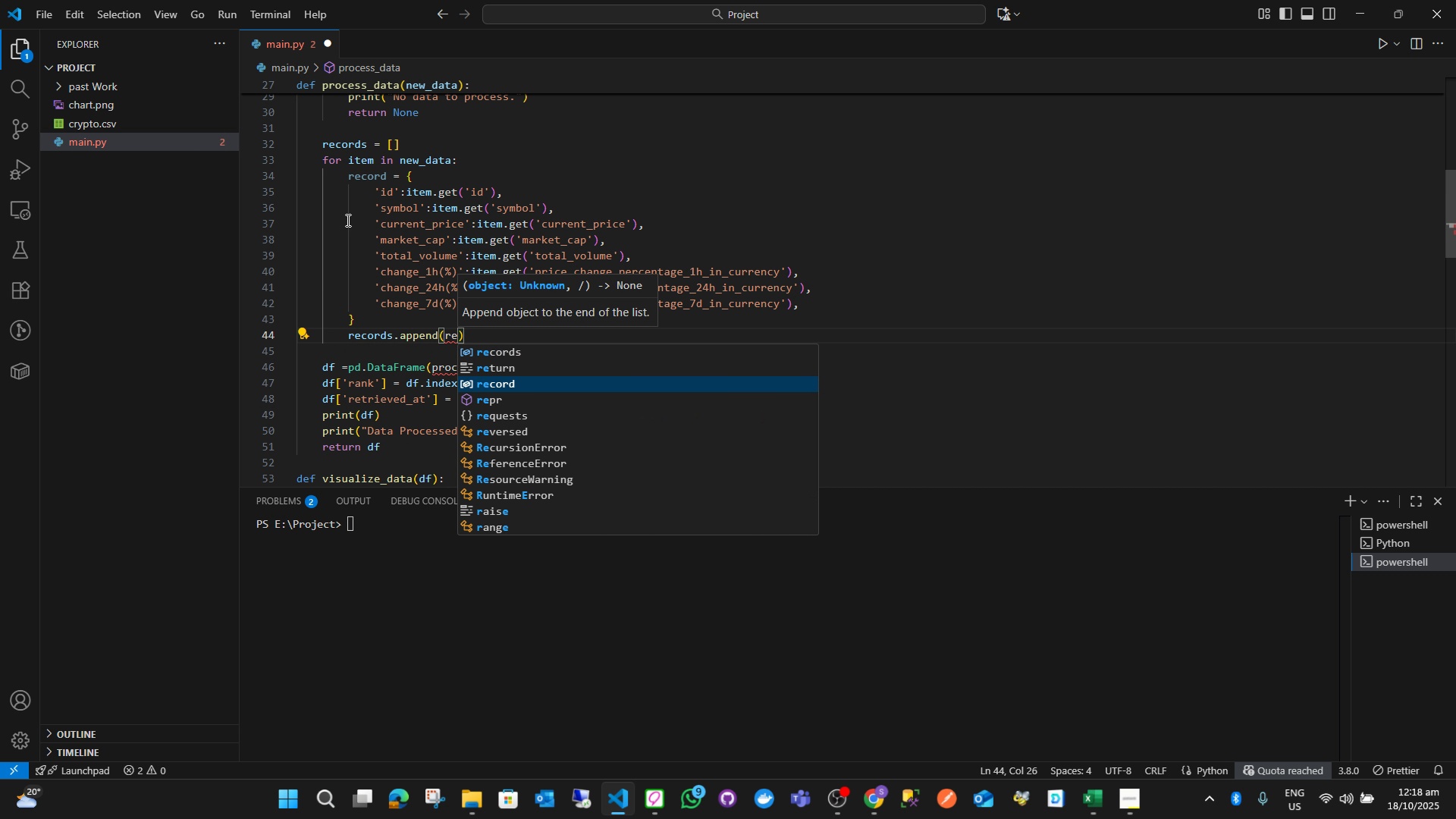 
key(ArrowDown)
 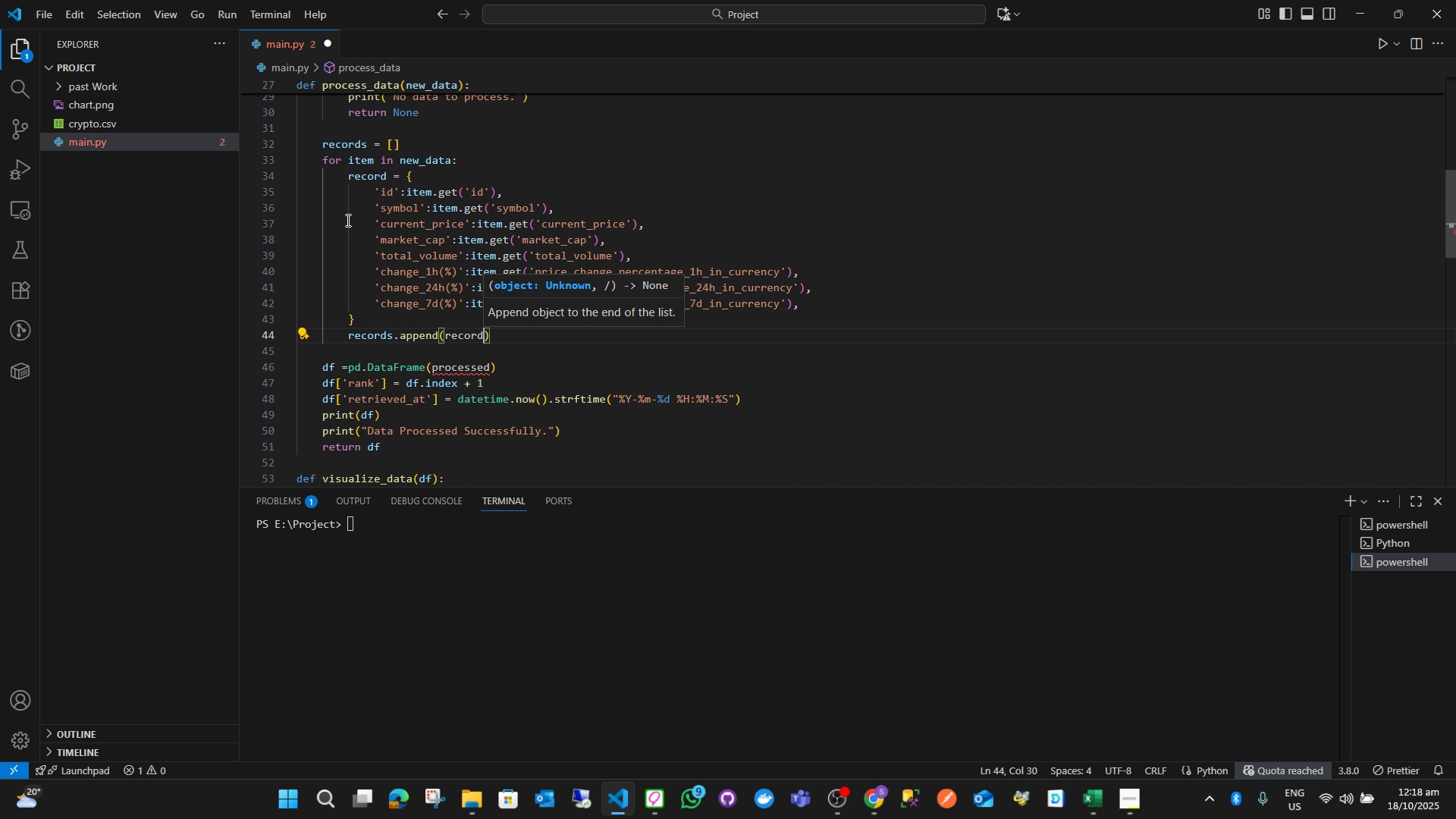 
key(Enter)
 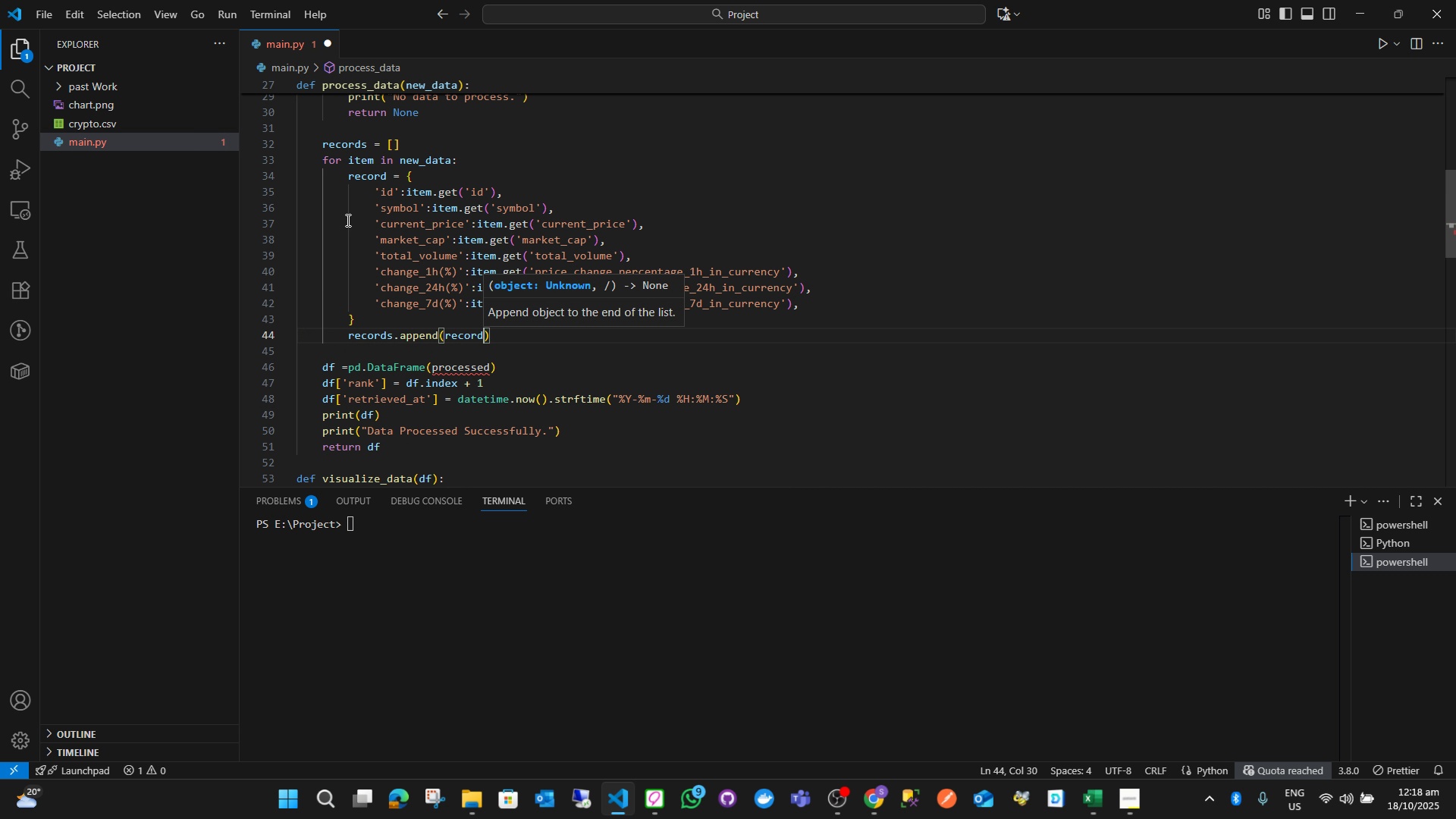 
key(ArrowRight)
 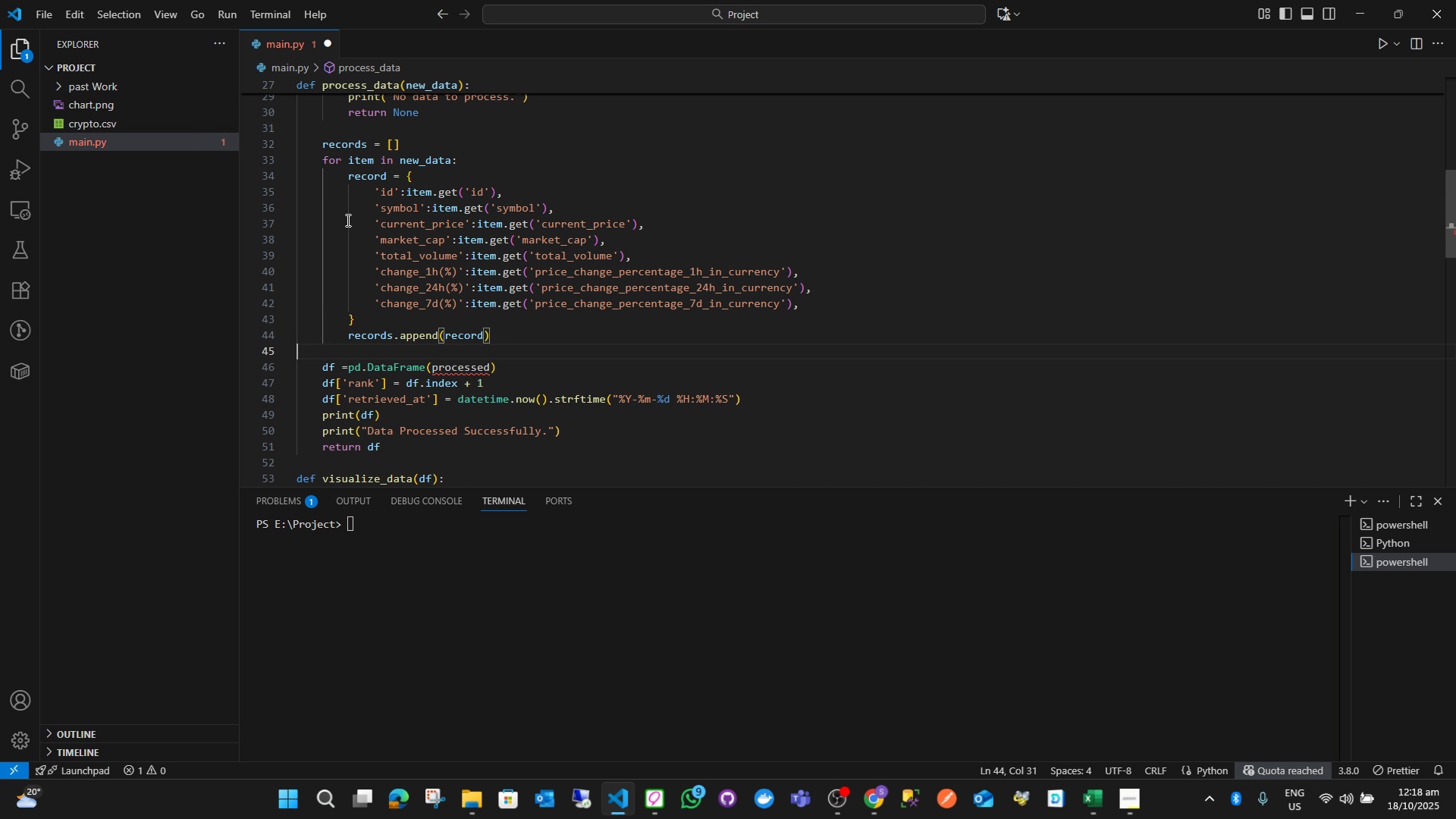 
key(ArrowDown)
 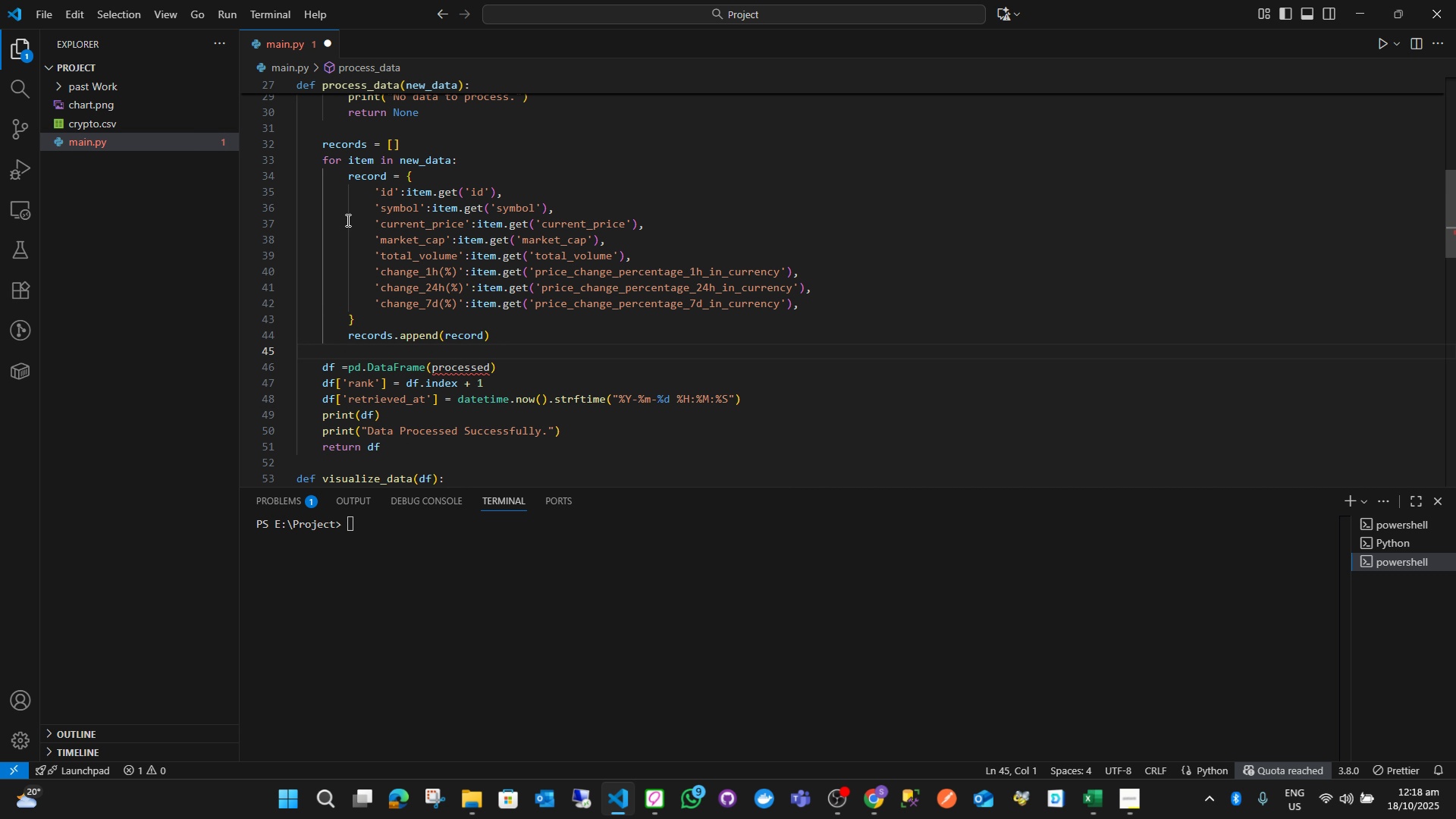 
key(ArrowDown)
 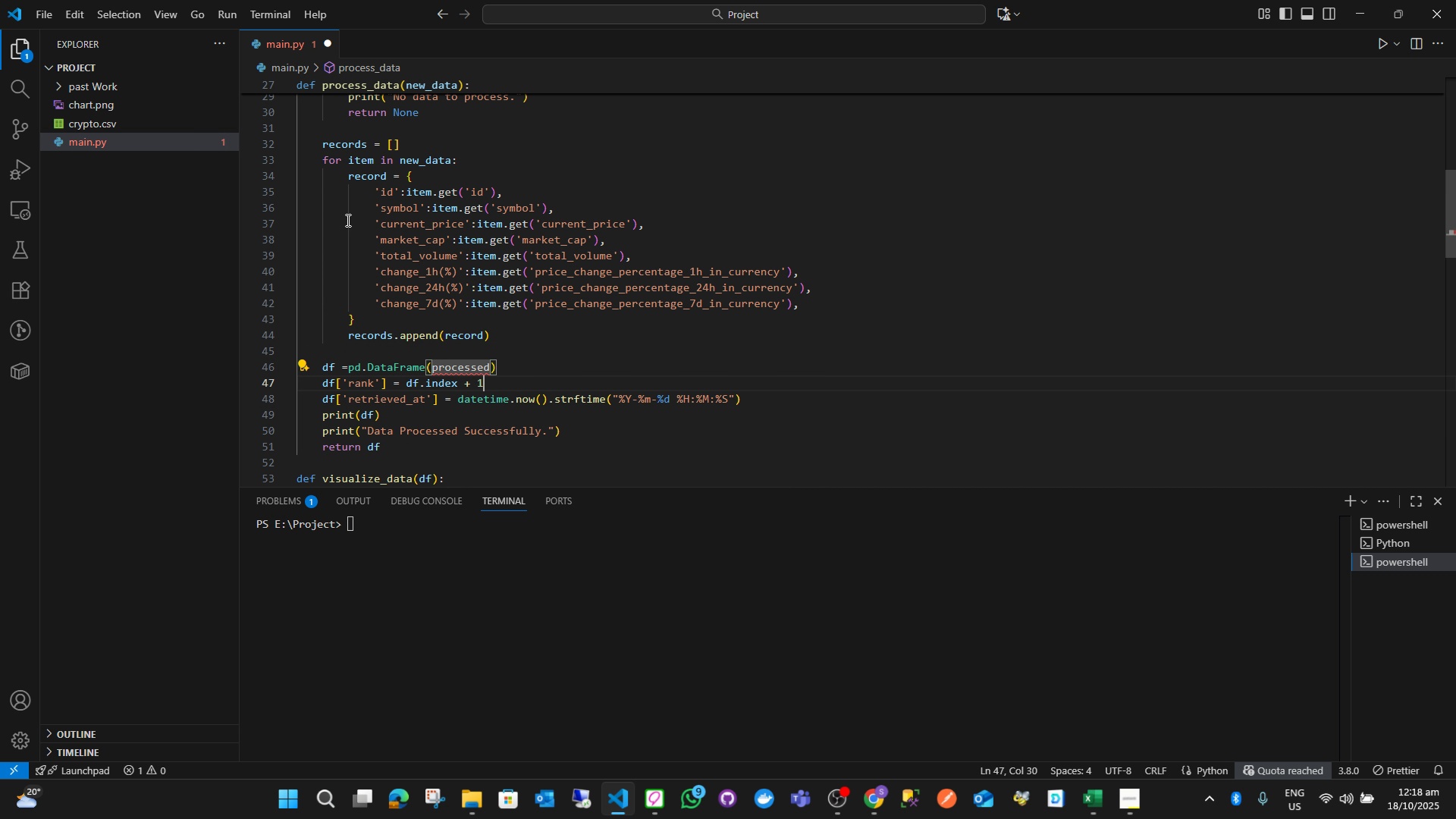 
key(ArrowDown)
 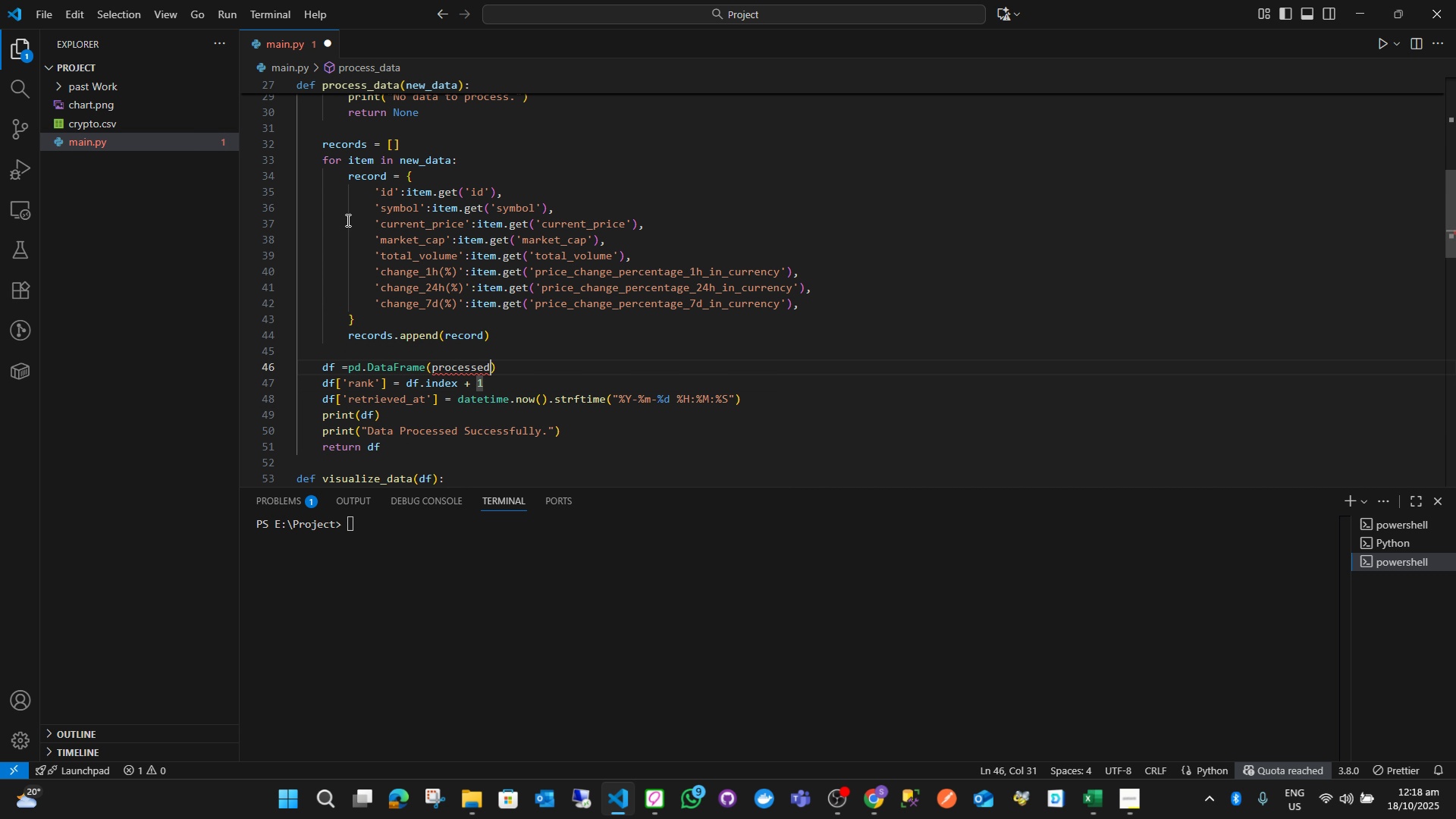 
key(ArrowUp)
 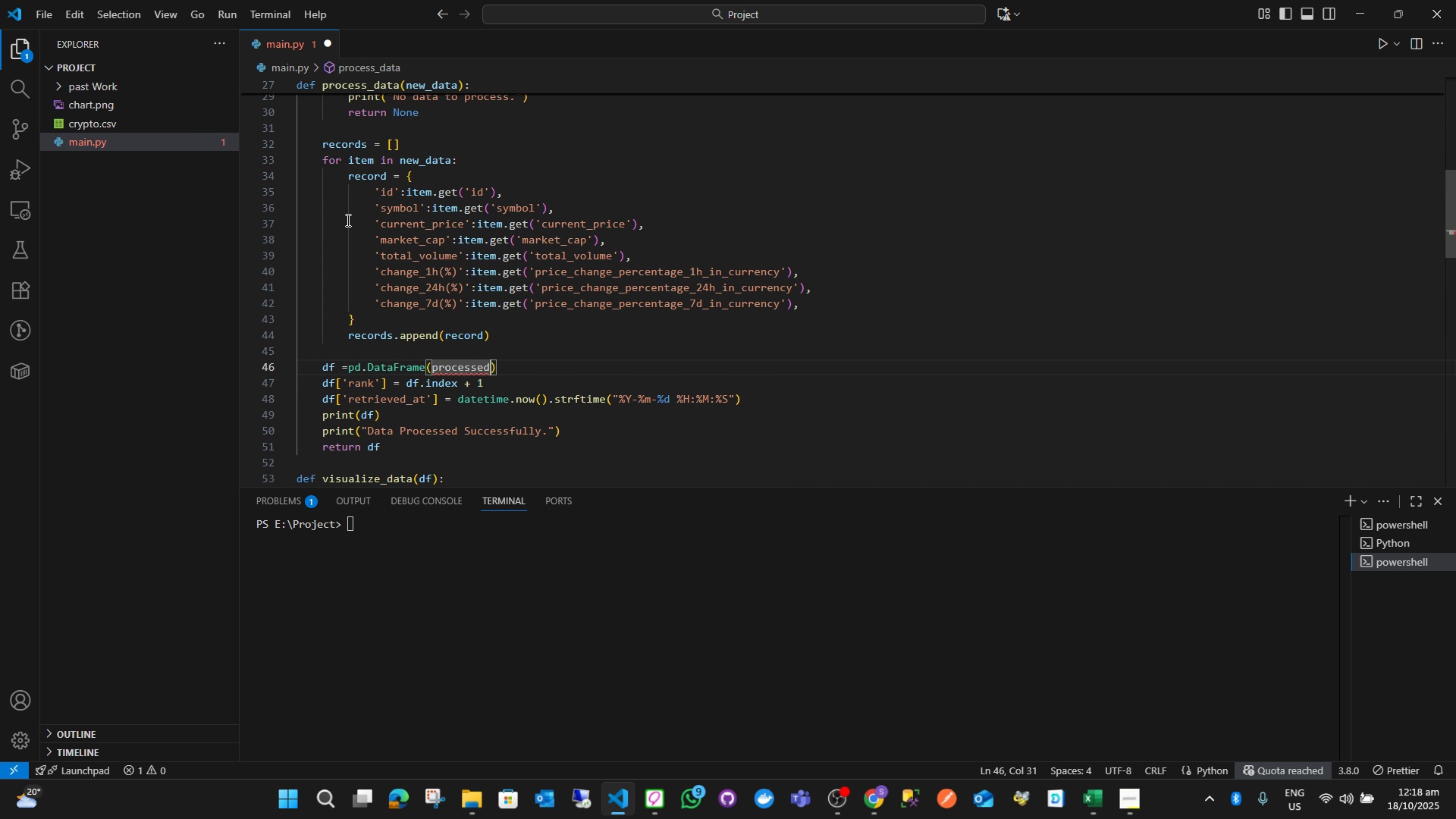 
hold_key(key=ArrowLeft, duration=0.73)
 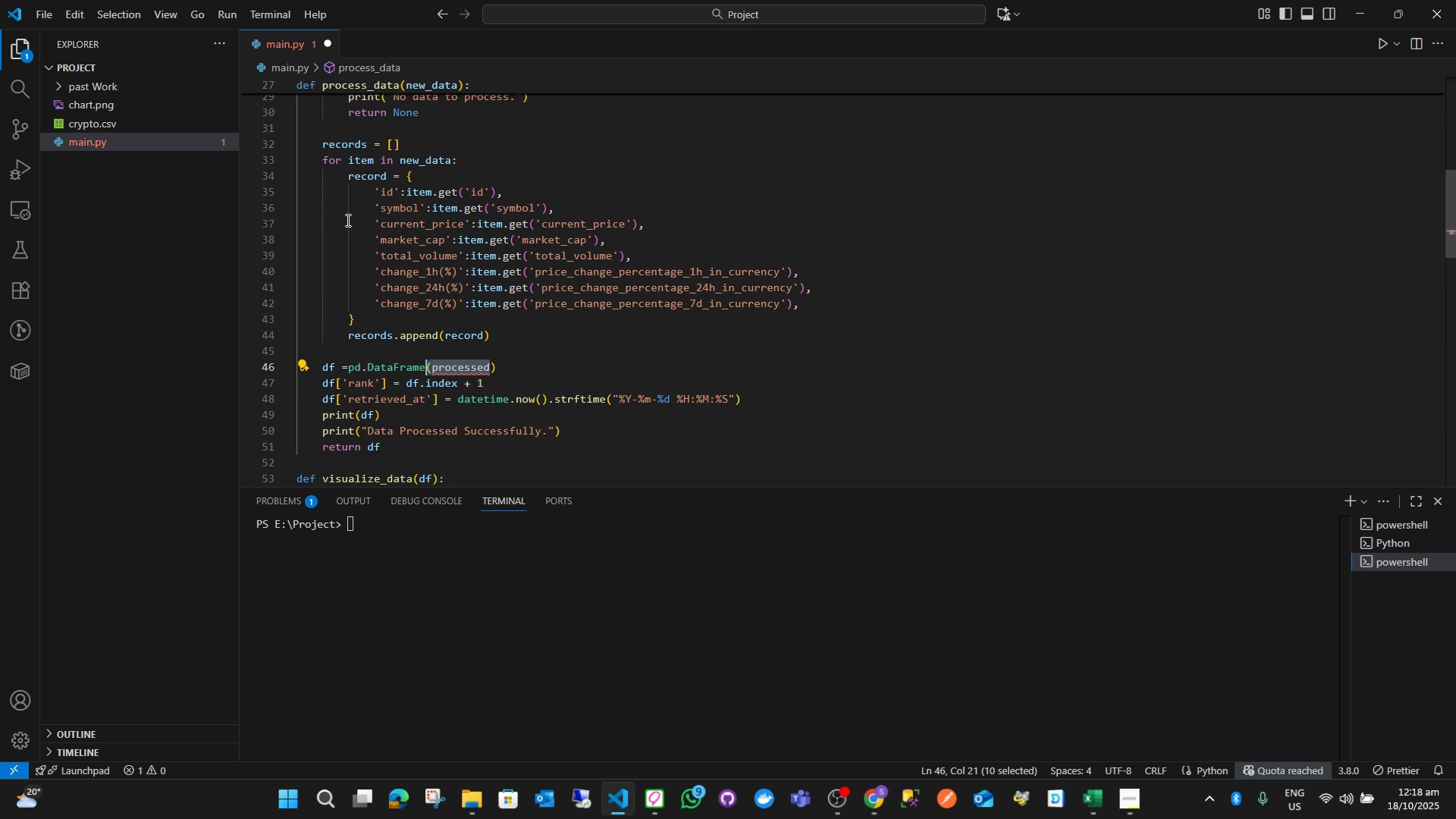 
key(Shift+ArrowLeft)
 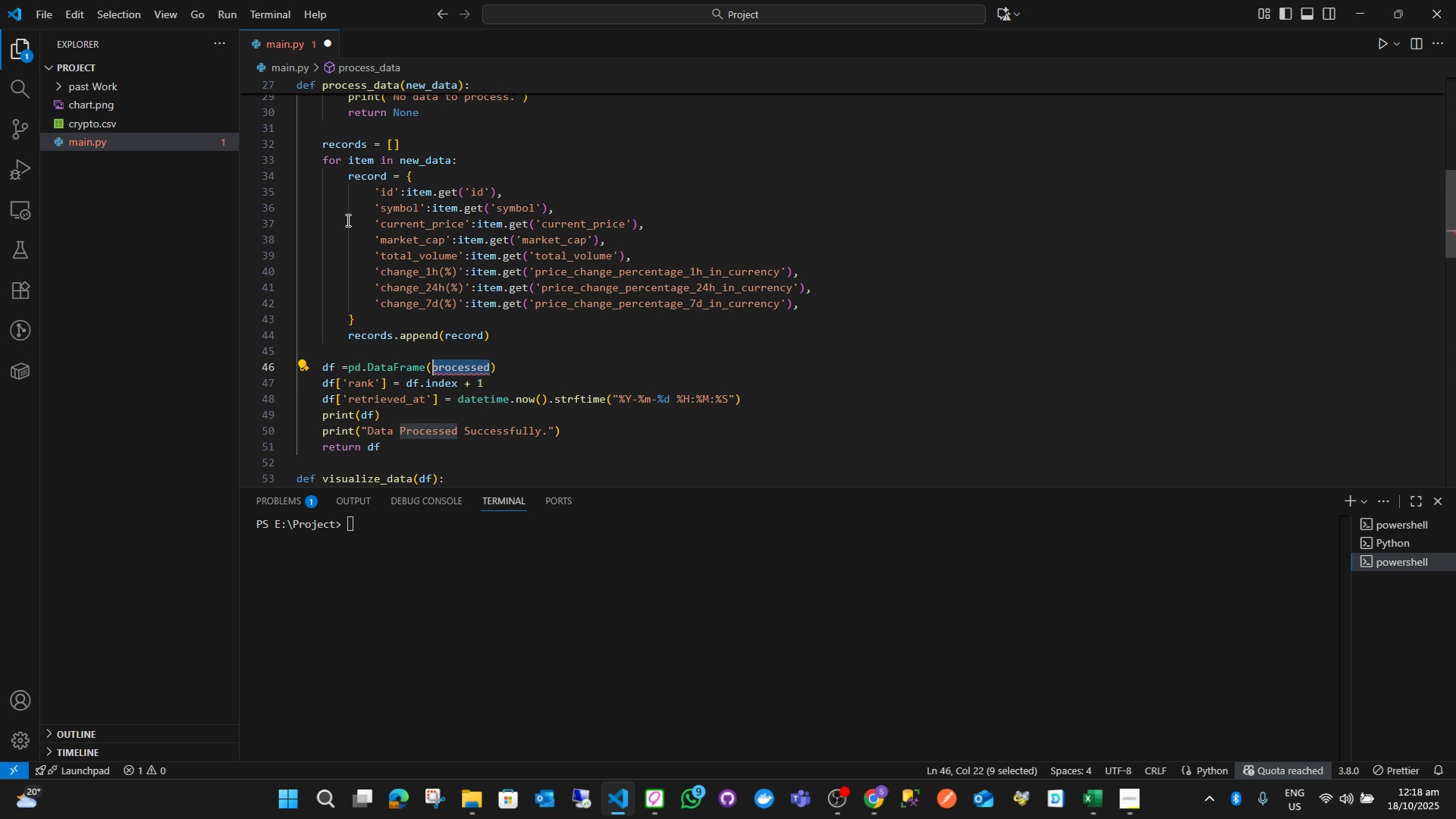 
key(Shift+ArrowRight)
 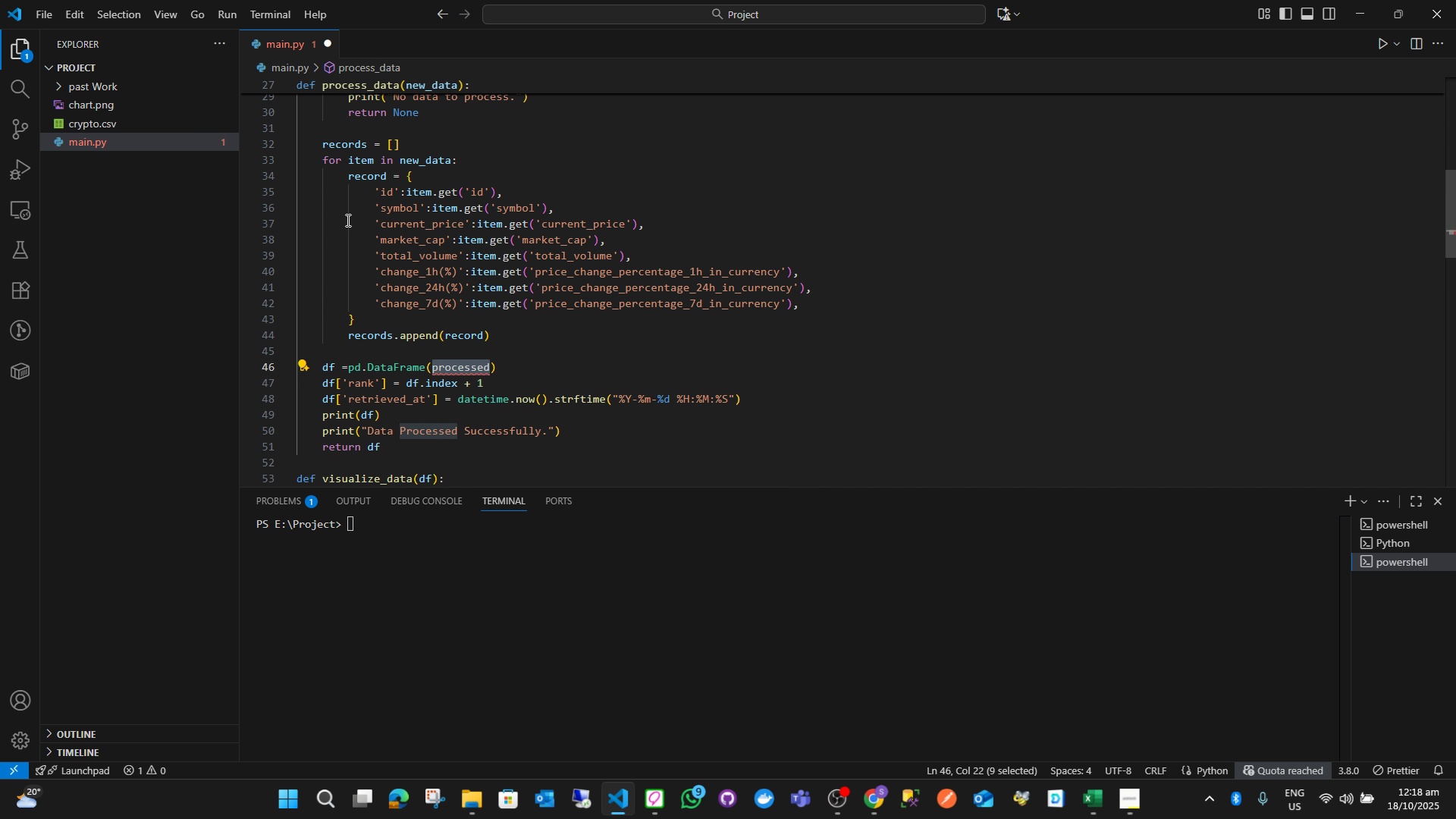 
type(rec)
 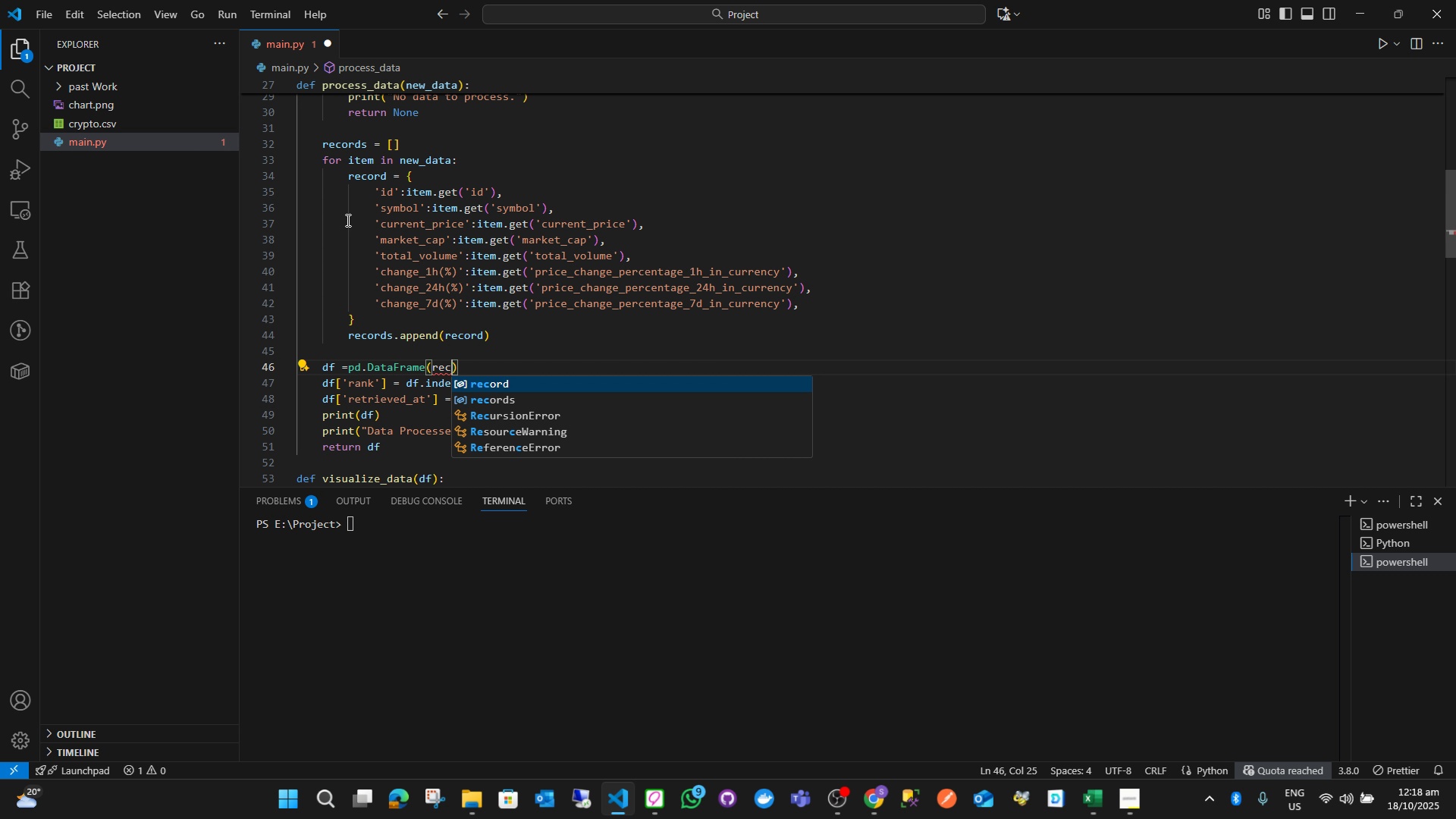 
key(ArrowDown)
 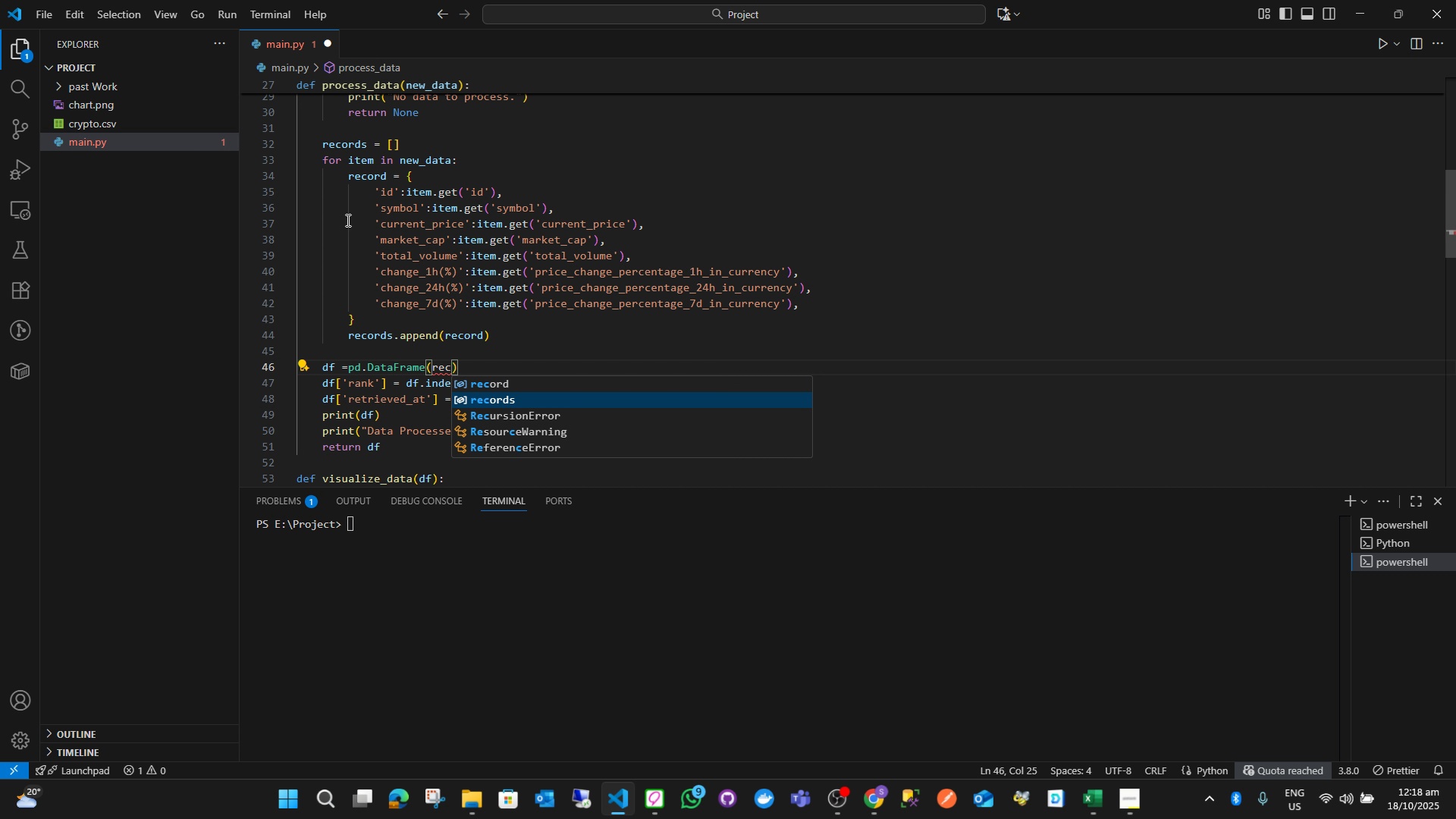 
key(Enter)
 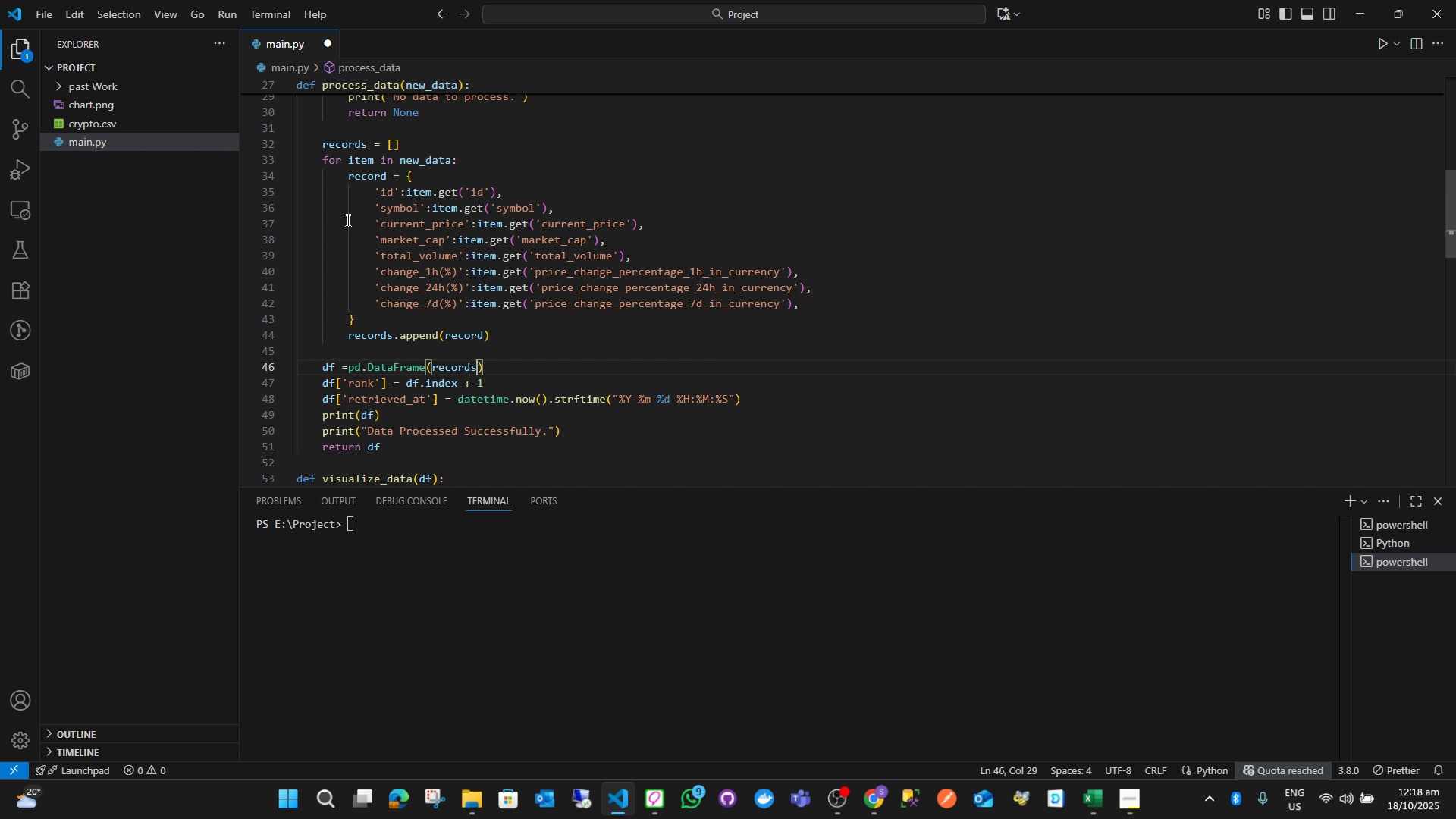 
key(Control+S)
 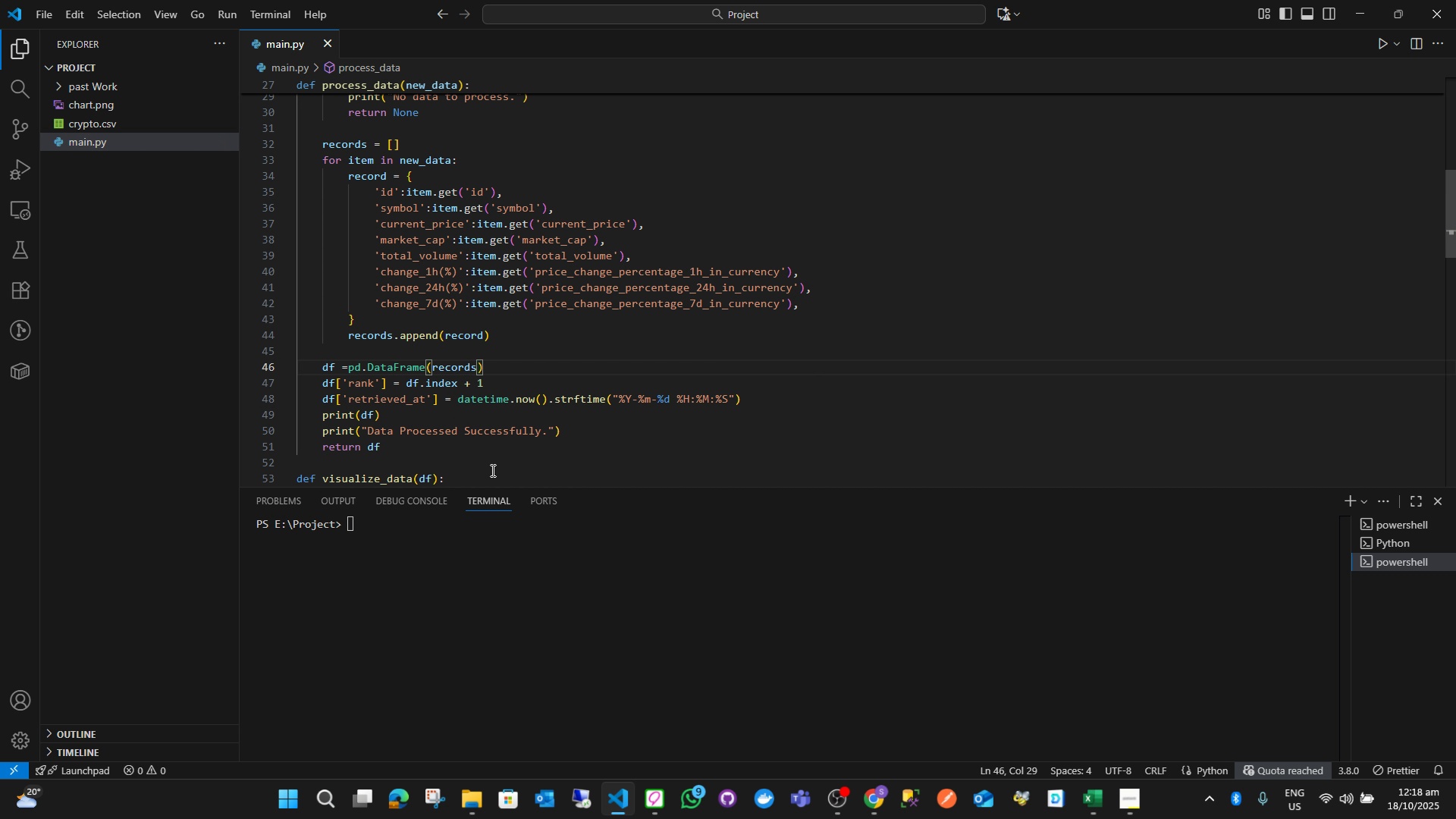 
left_click([511, 588])
 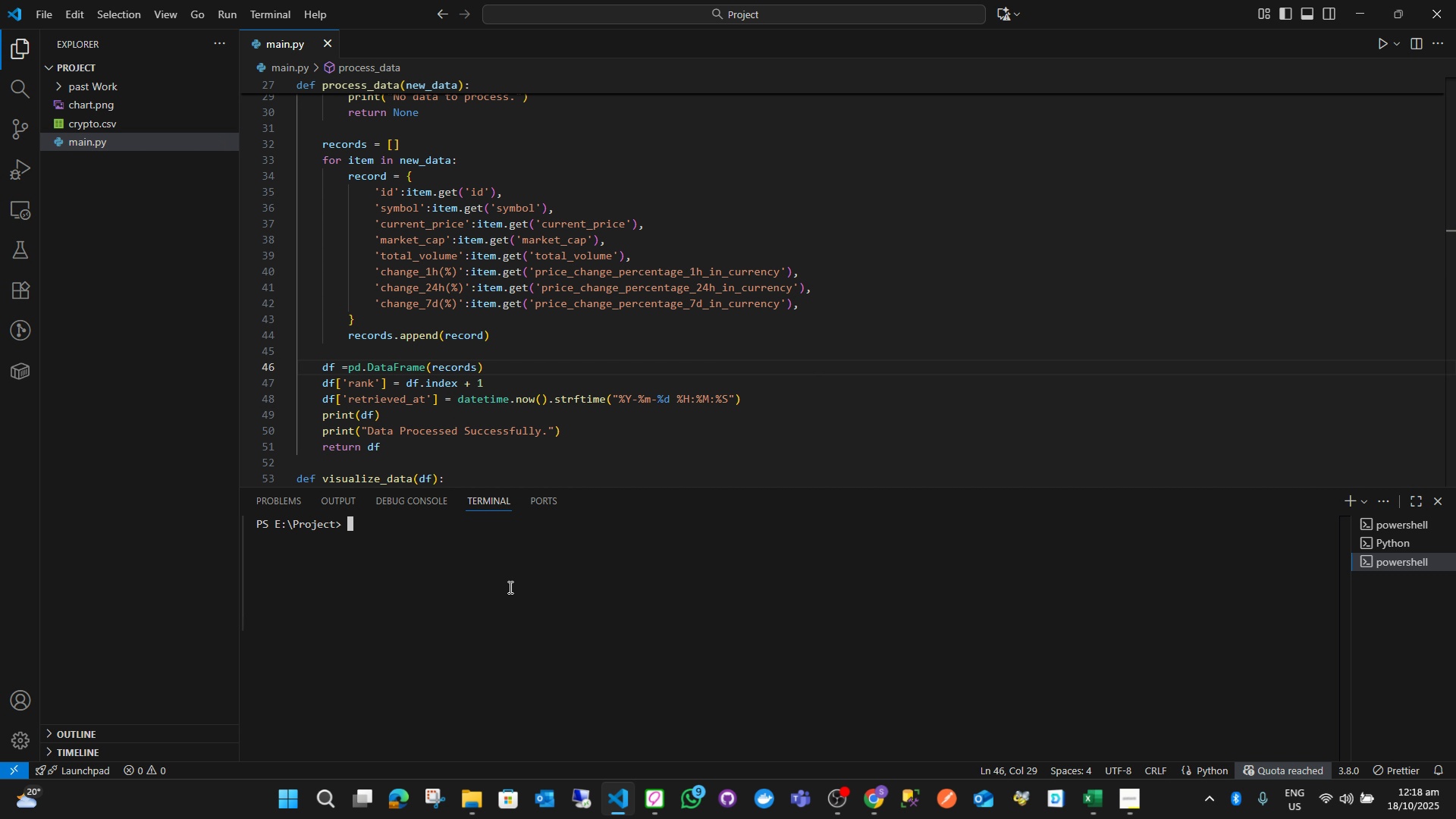 
key(ArrowUp)
 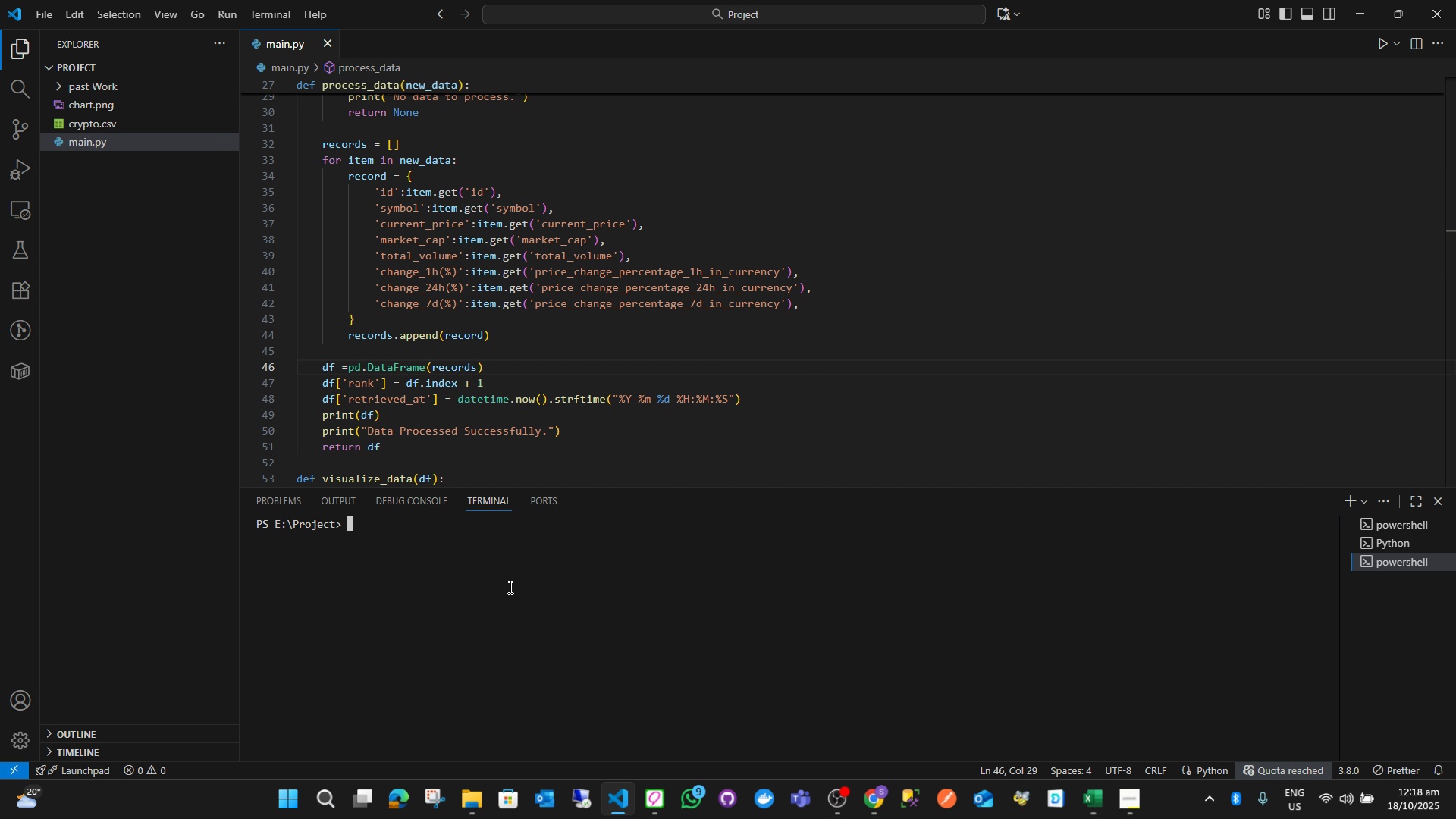 
key(Enter)
 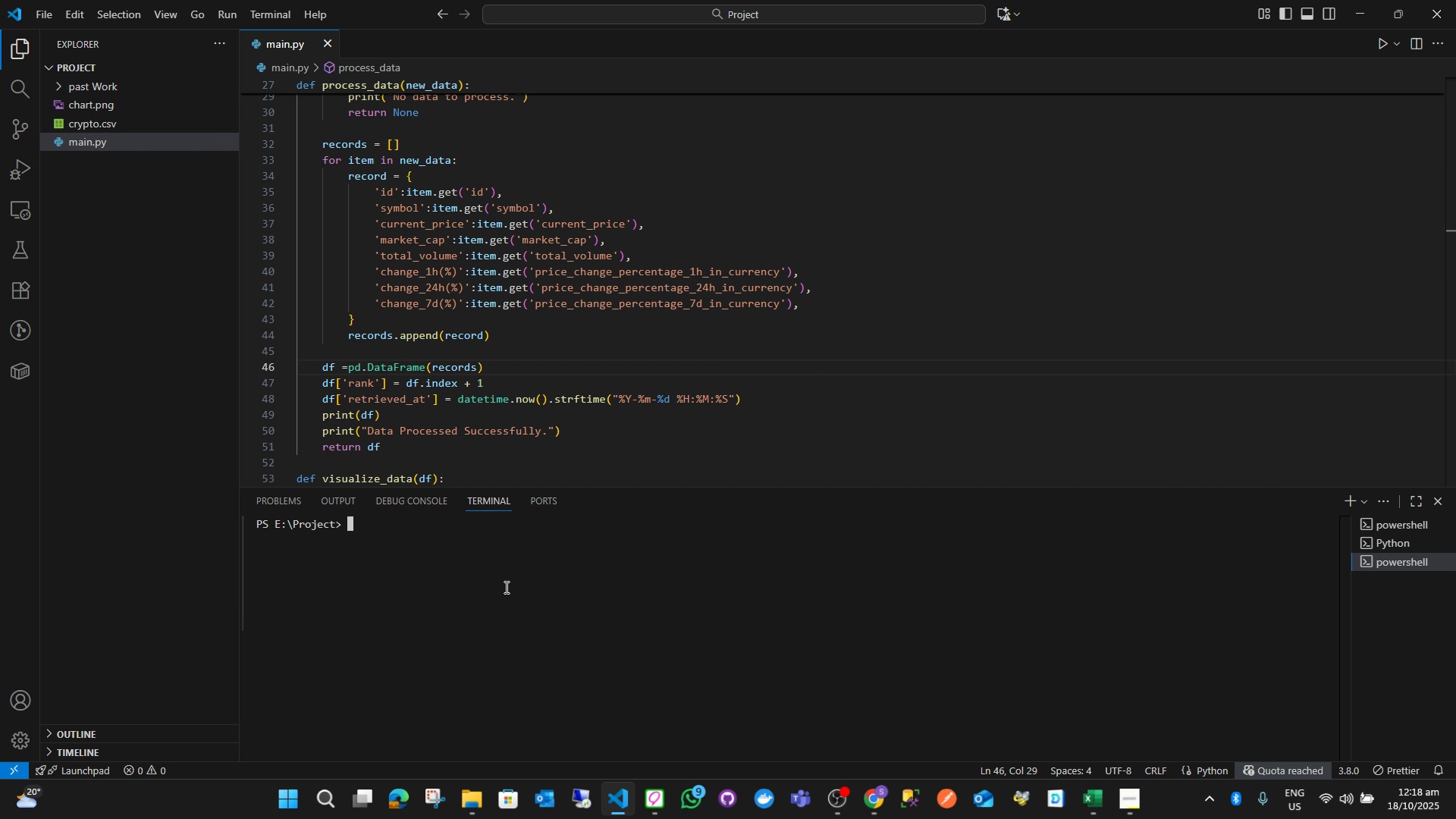 
key(ArrowUp)
 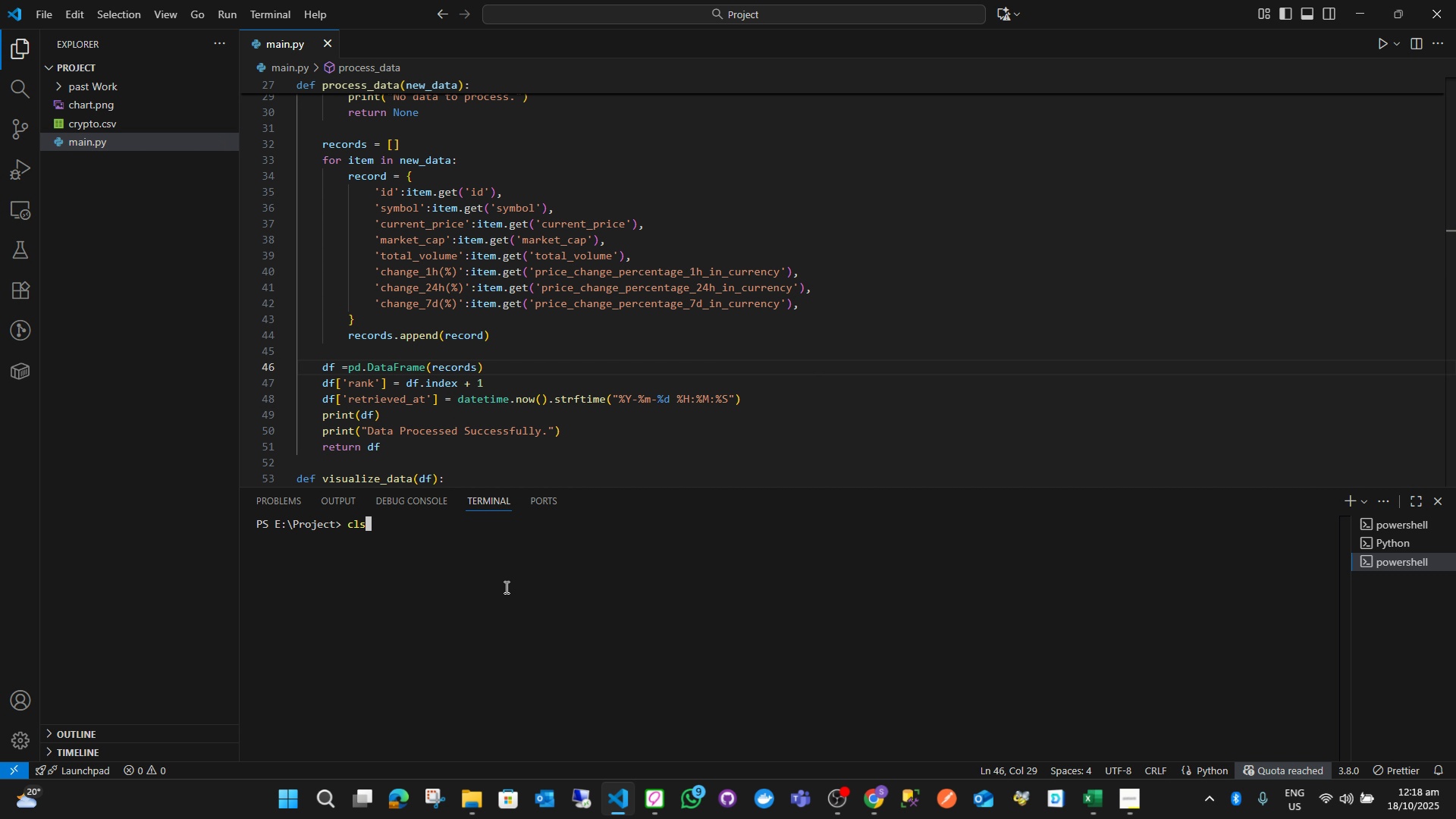 
key(ArrowUp)
 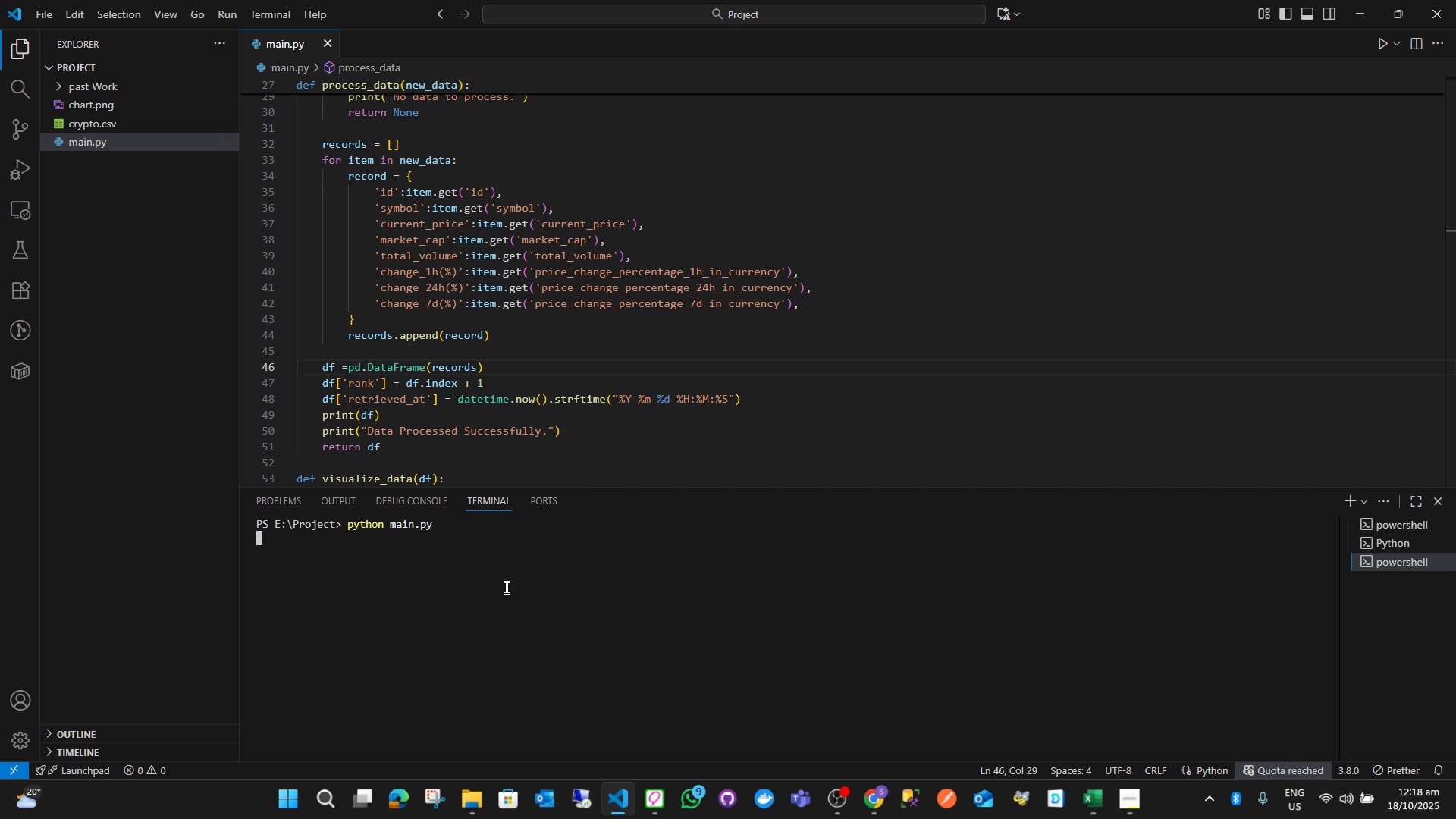 
key(Enter)
 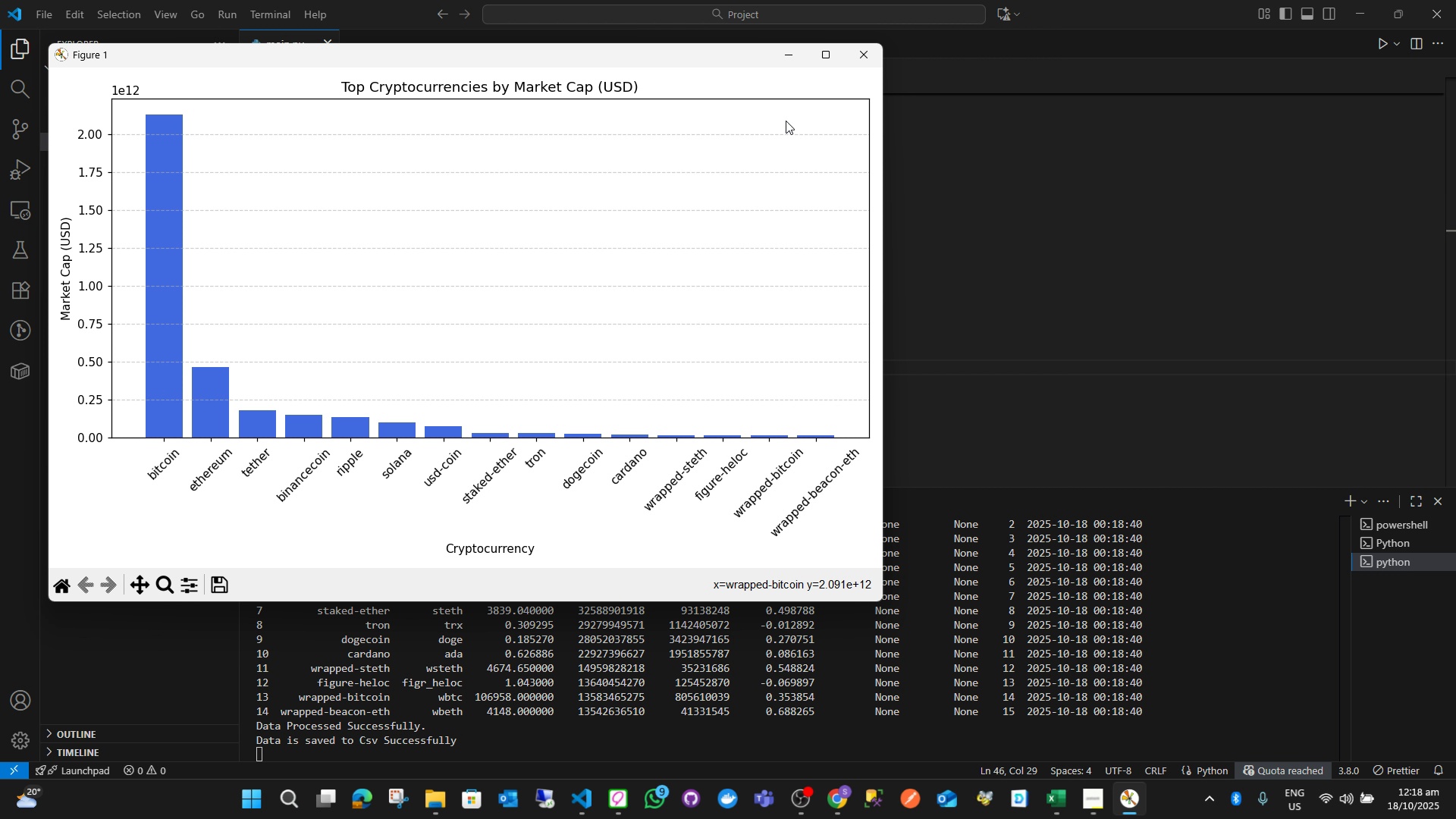 
wait(6.92)
 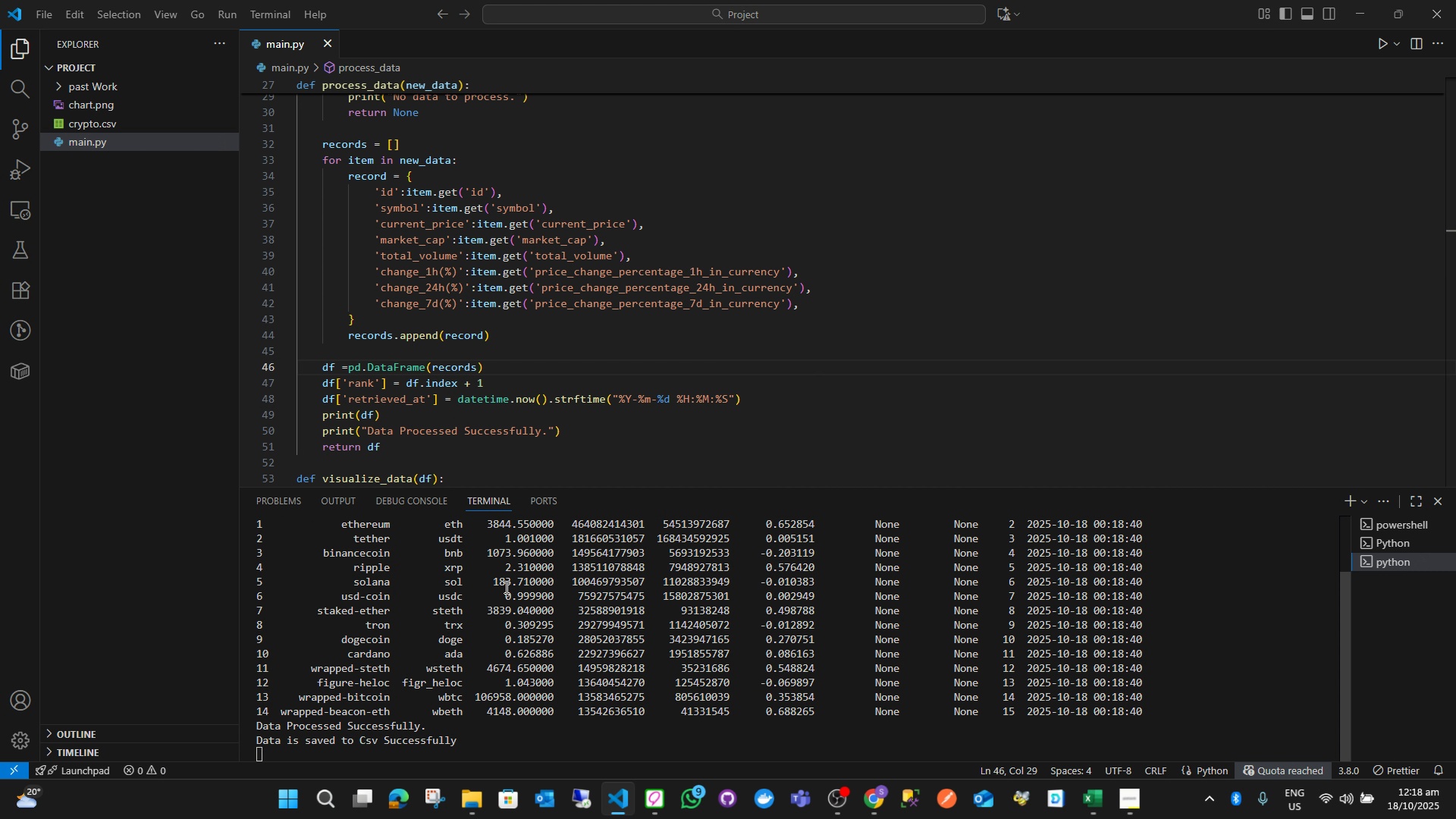 
left_click([865, 64])
 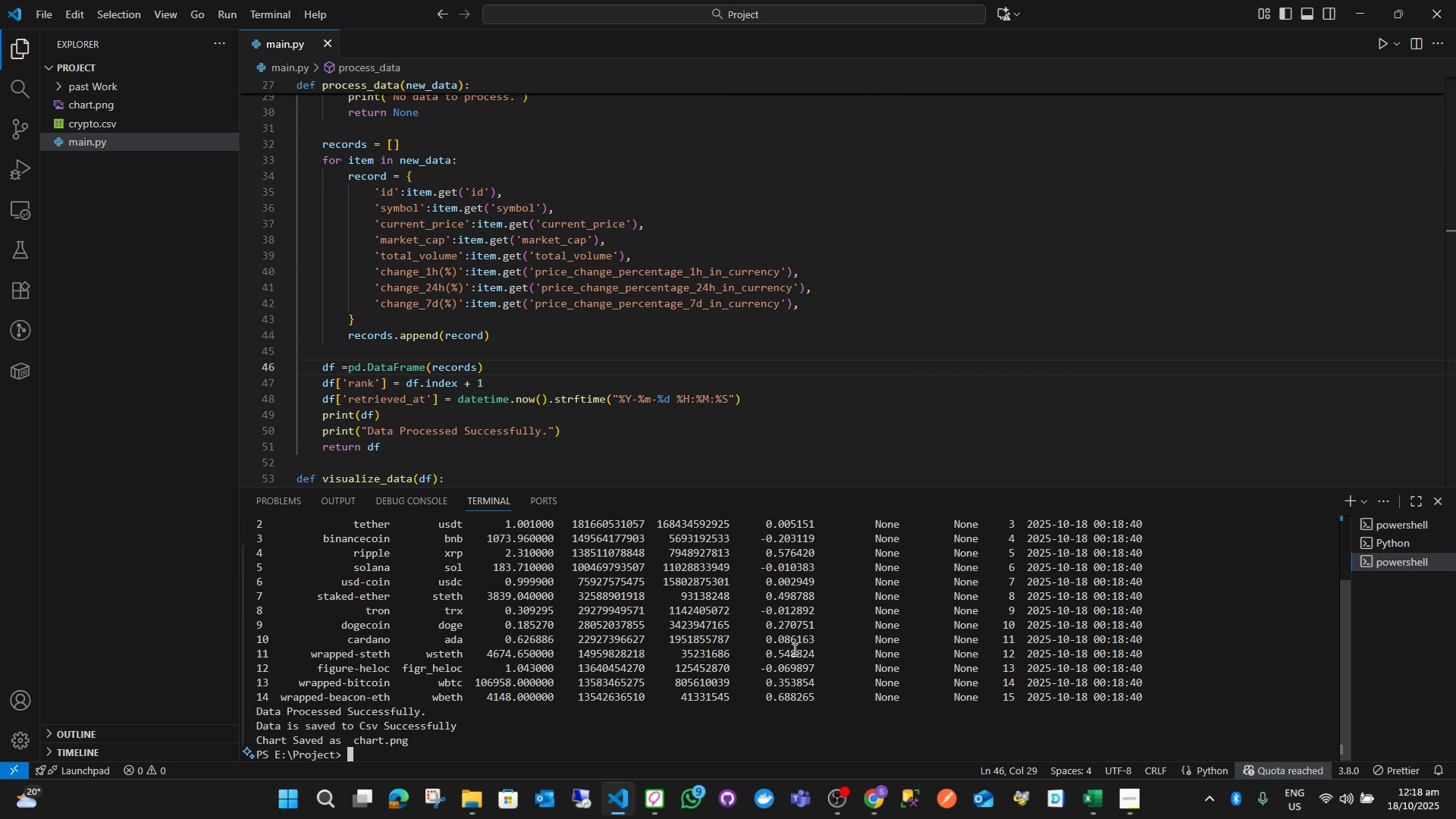 
scroll: coordinate [775, 600], scroll_direction: up, amount: 2.0
 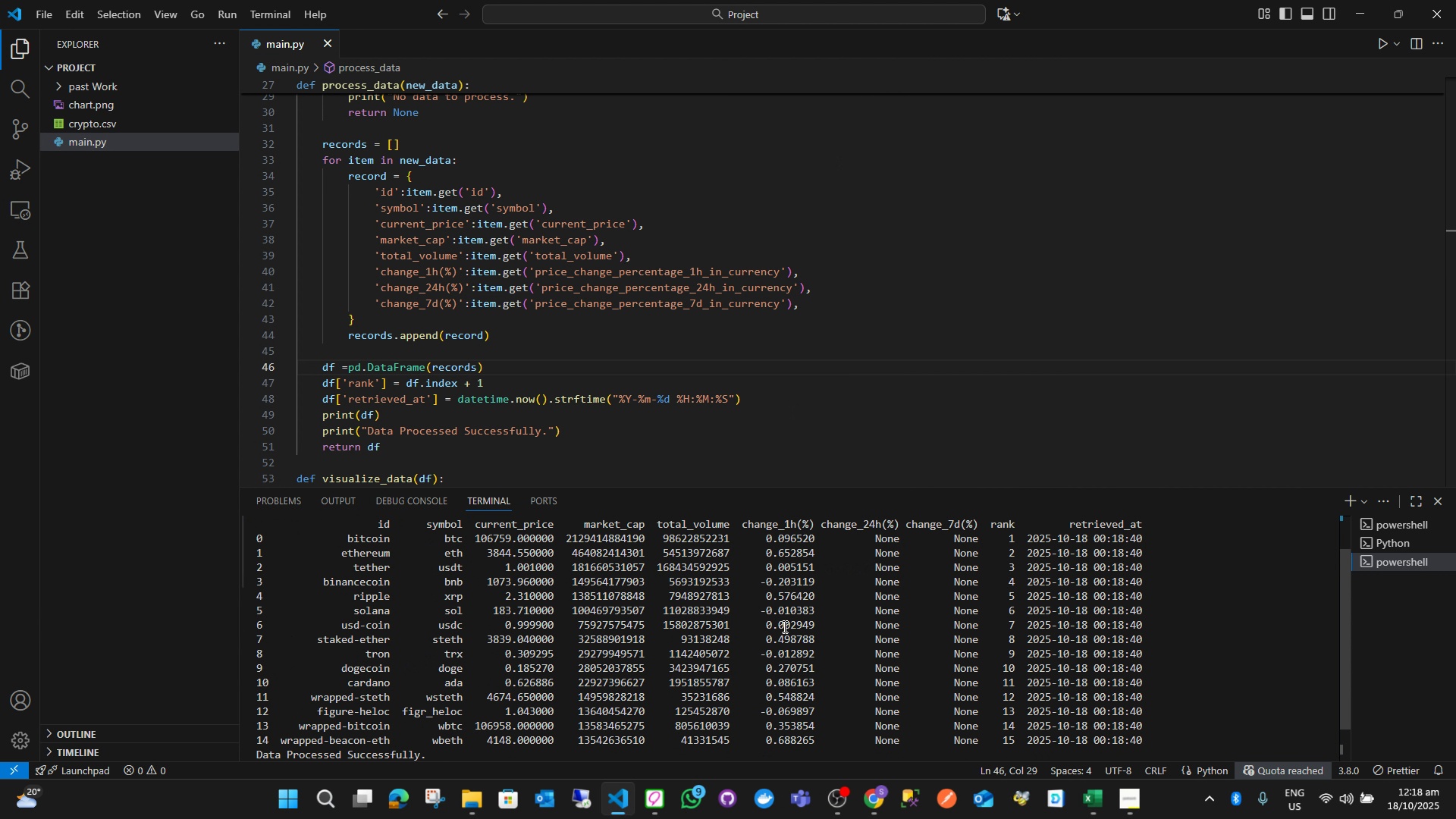 
scroll: coordinate [783, 626], scroll_direction: down, amount: 2.0
 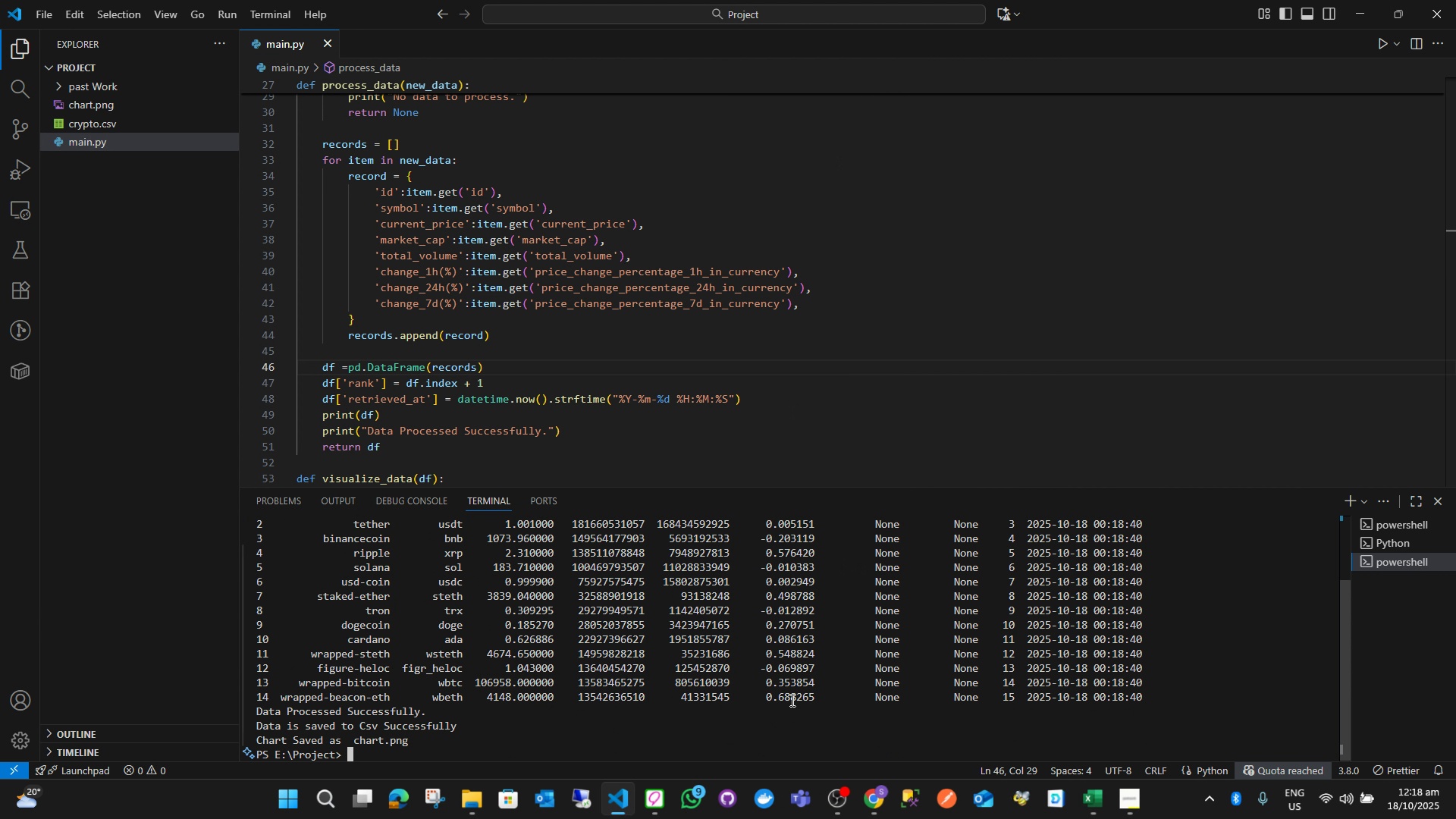 
key(Alt+AltLeft)
 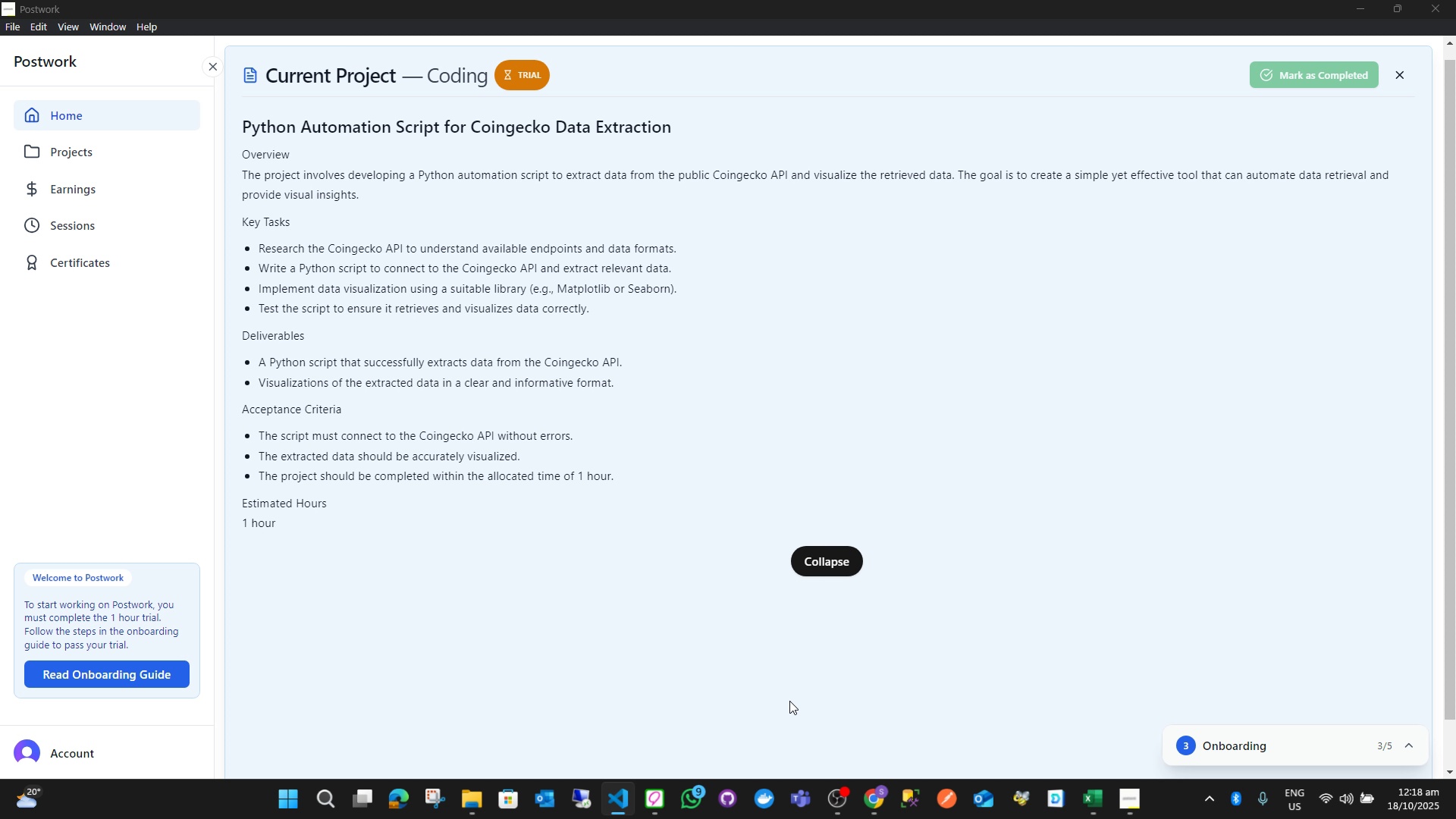 
key(Alt+Tab)